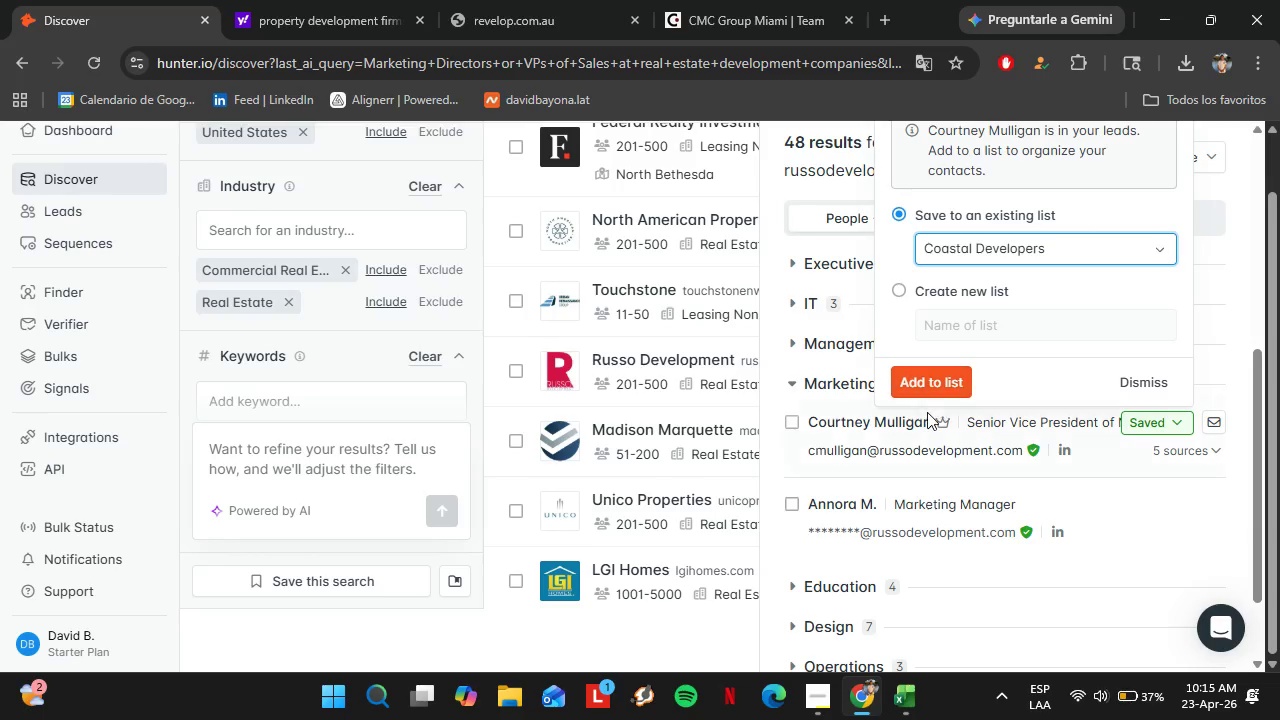 
left_click([918, 384])
 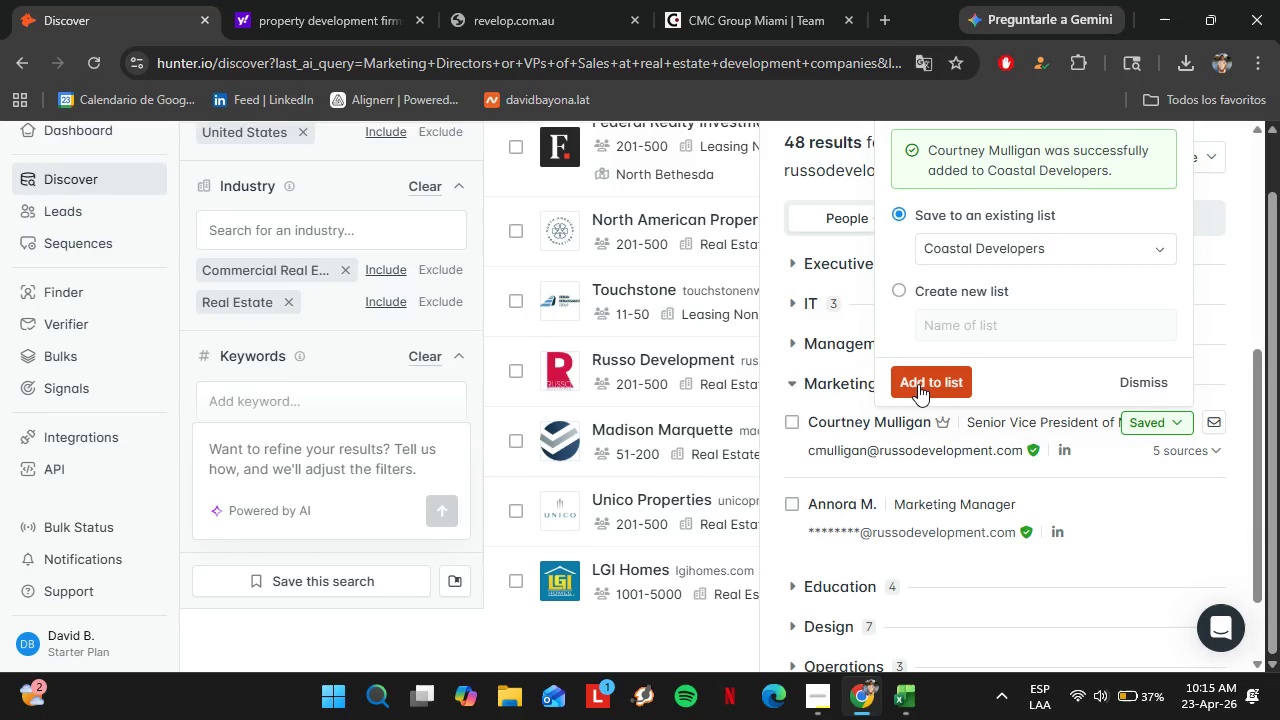 
wait(8.83)
 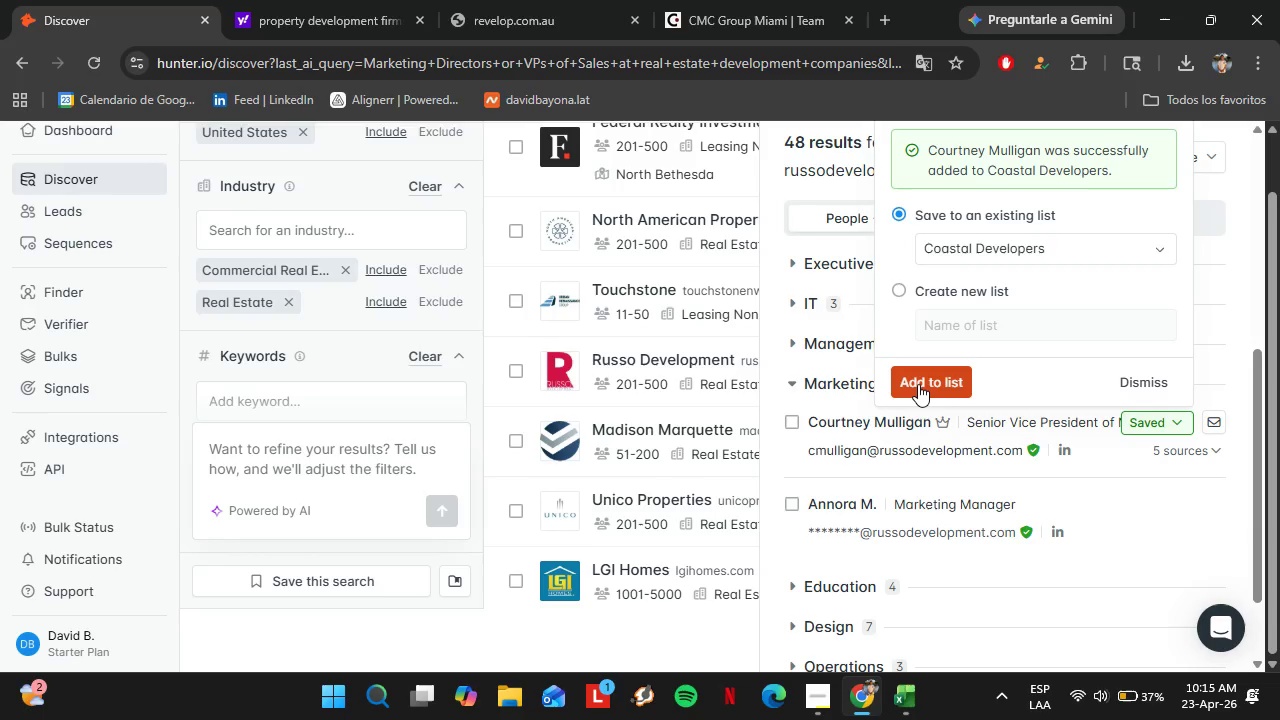 
left_click([941, 382])
 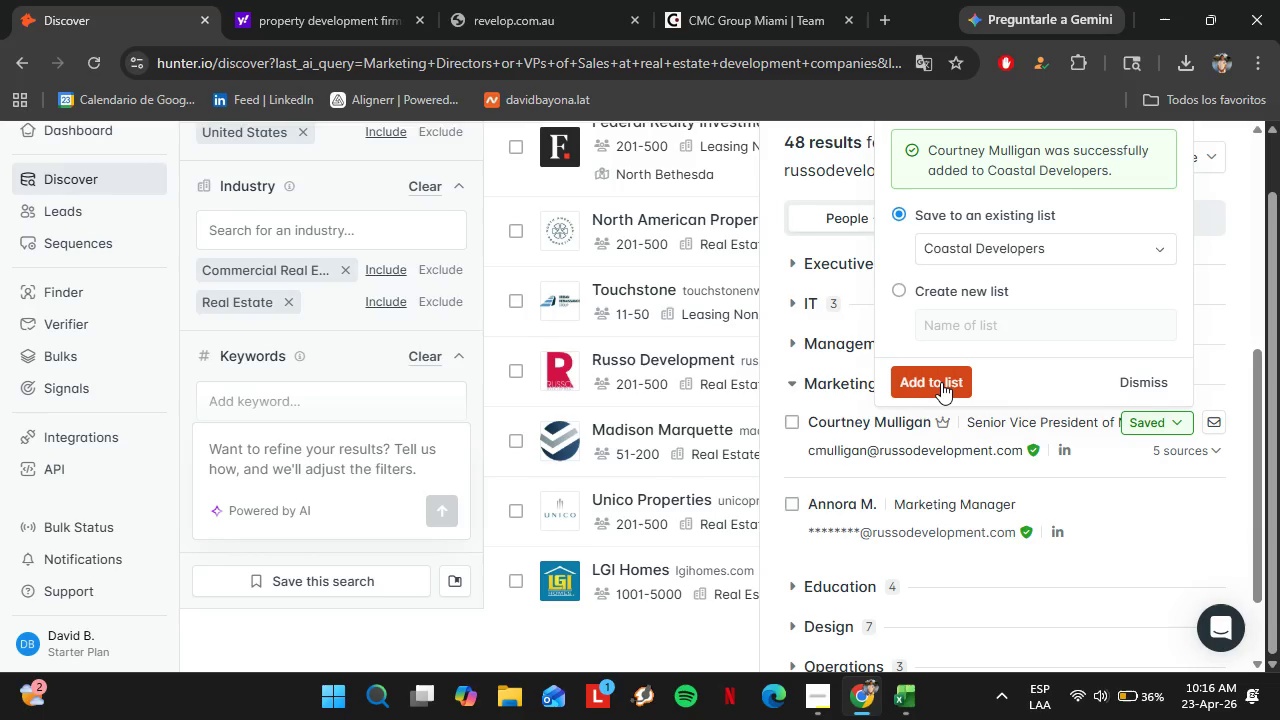 
wait(19.19)
 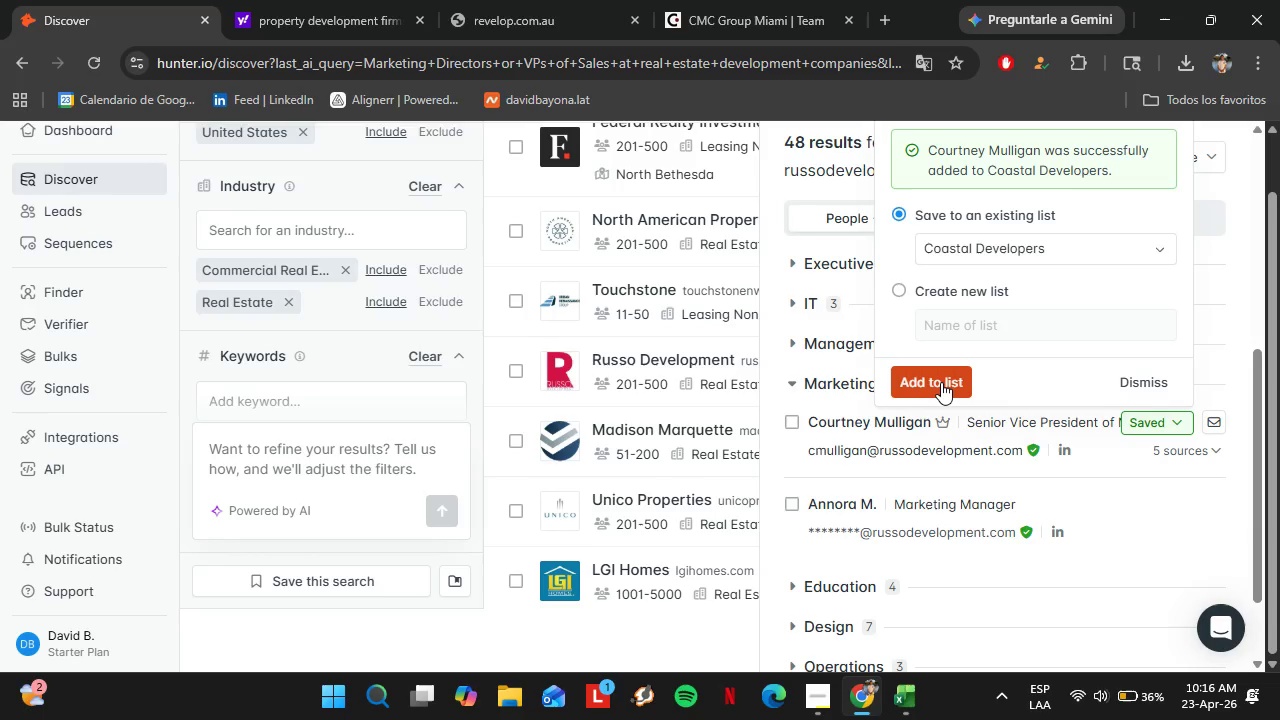 
left_click([70, 213])
 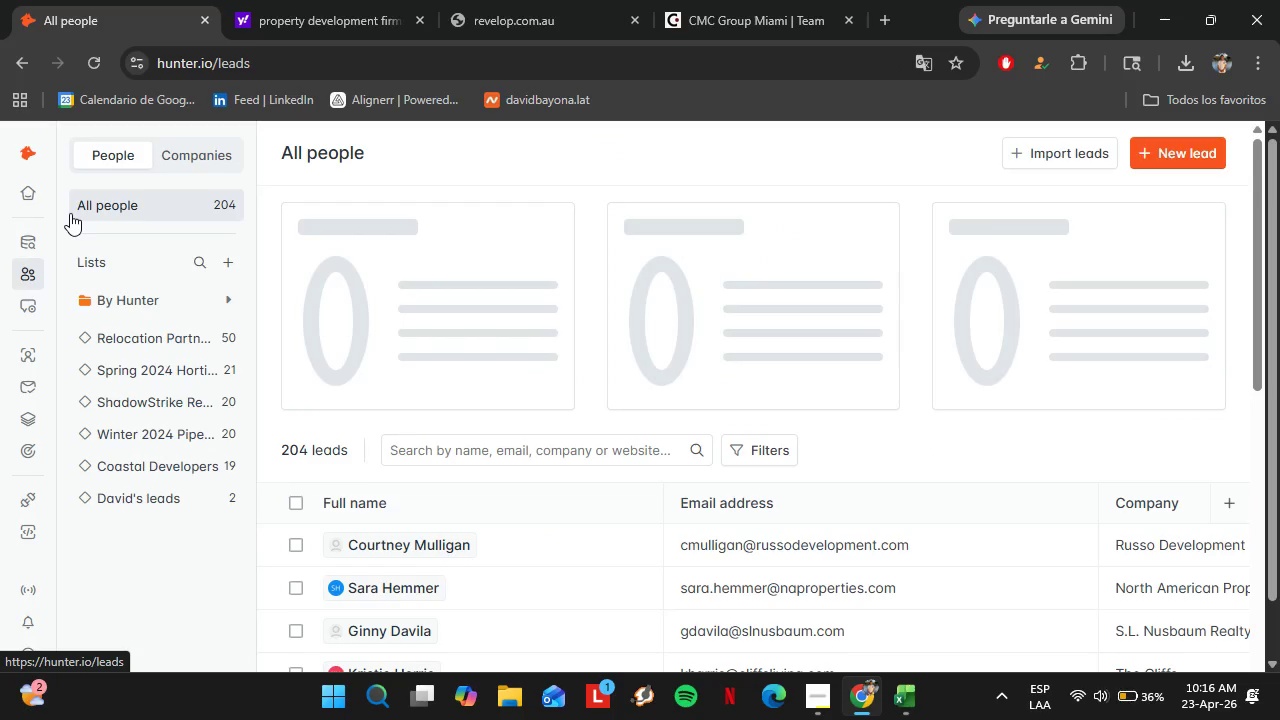 
wait(13.34)
 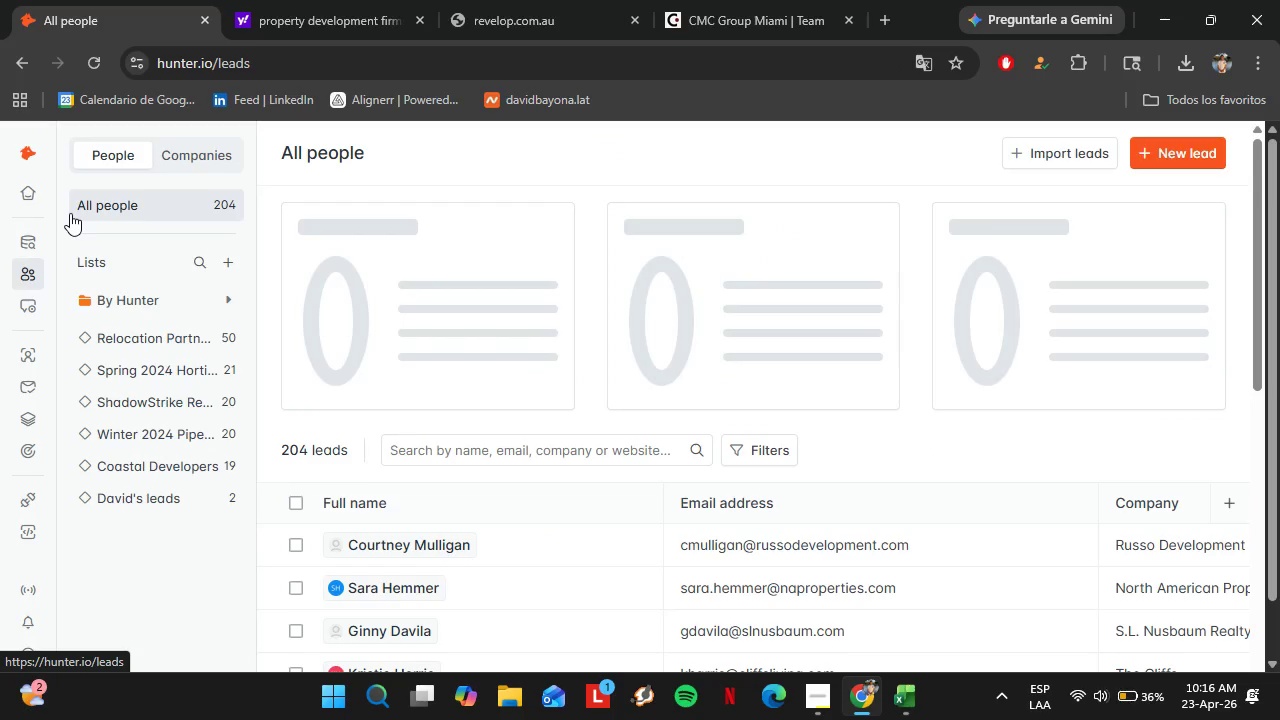 
left_click([153, 464])
 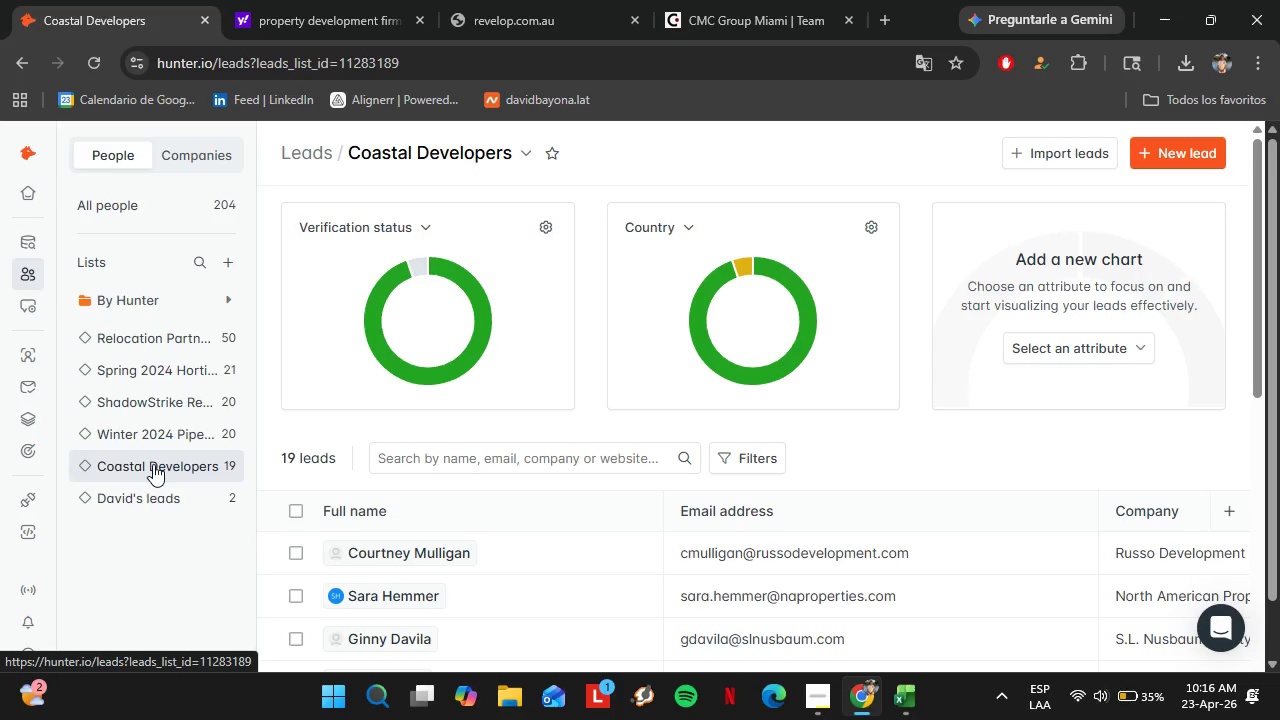 
wait(36.95)
 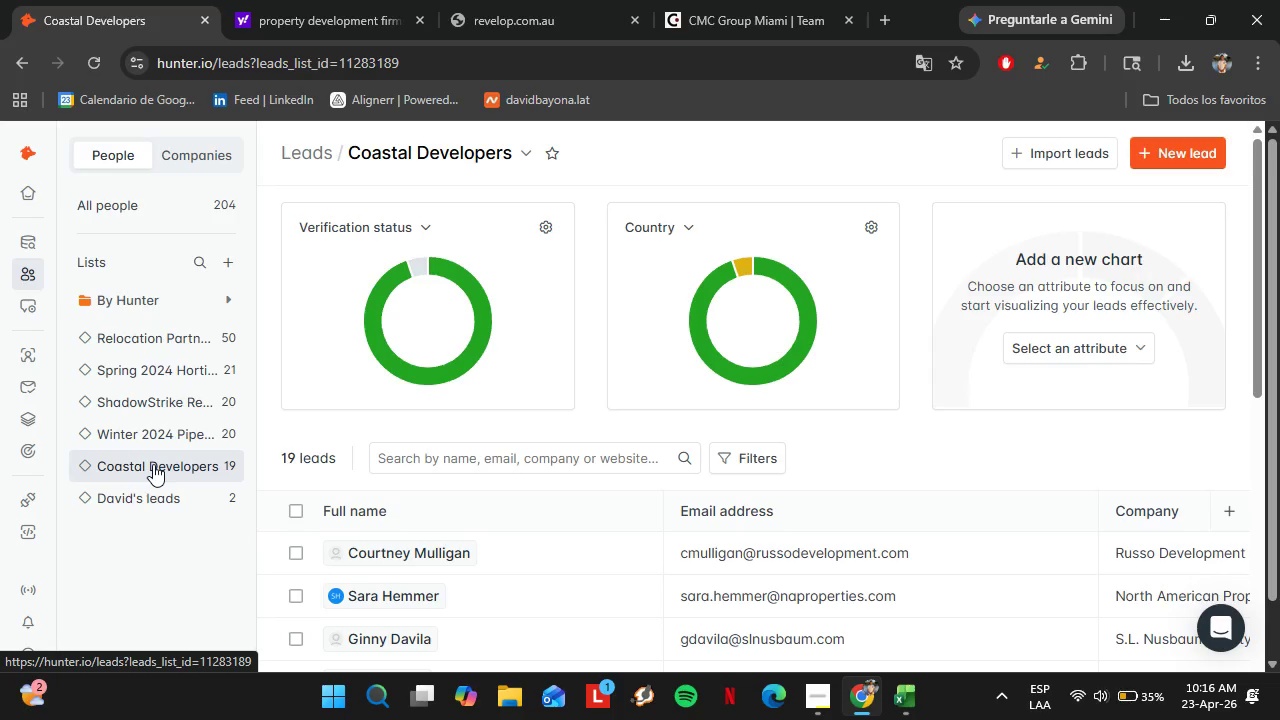 
left_click([748, 265])
 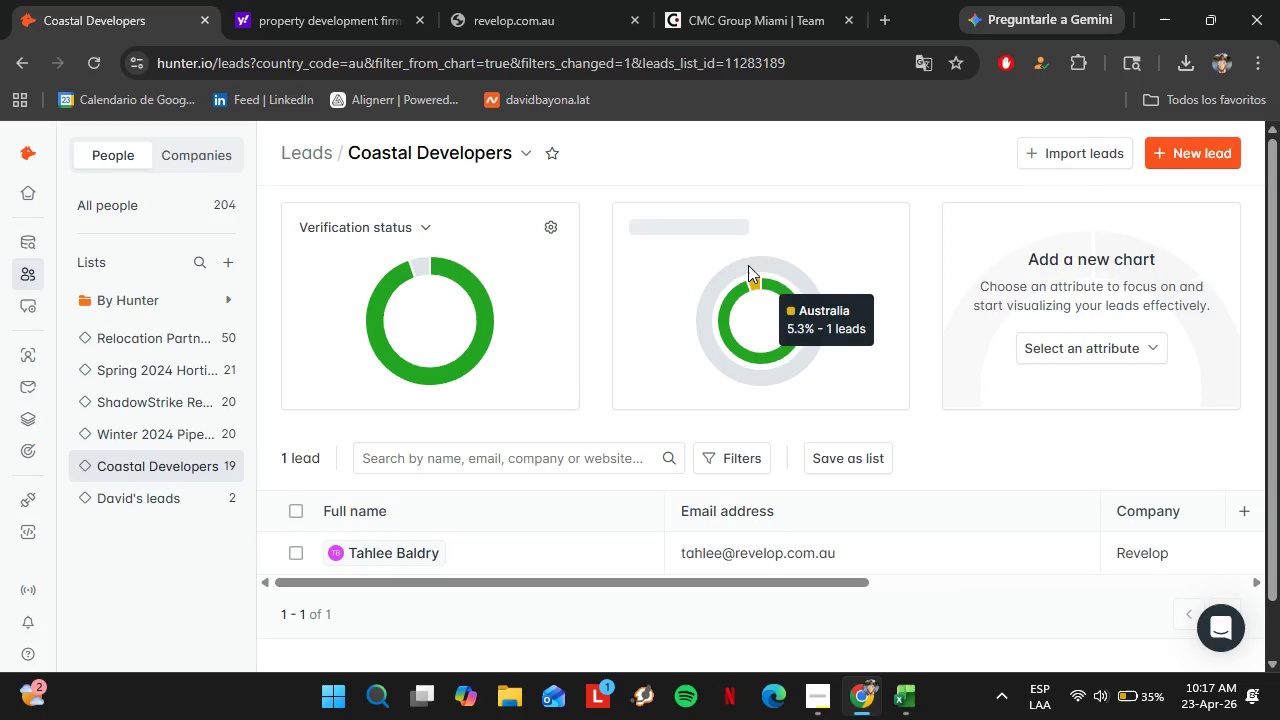 
wait(19.69)
 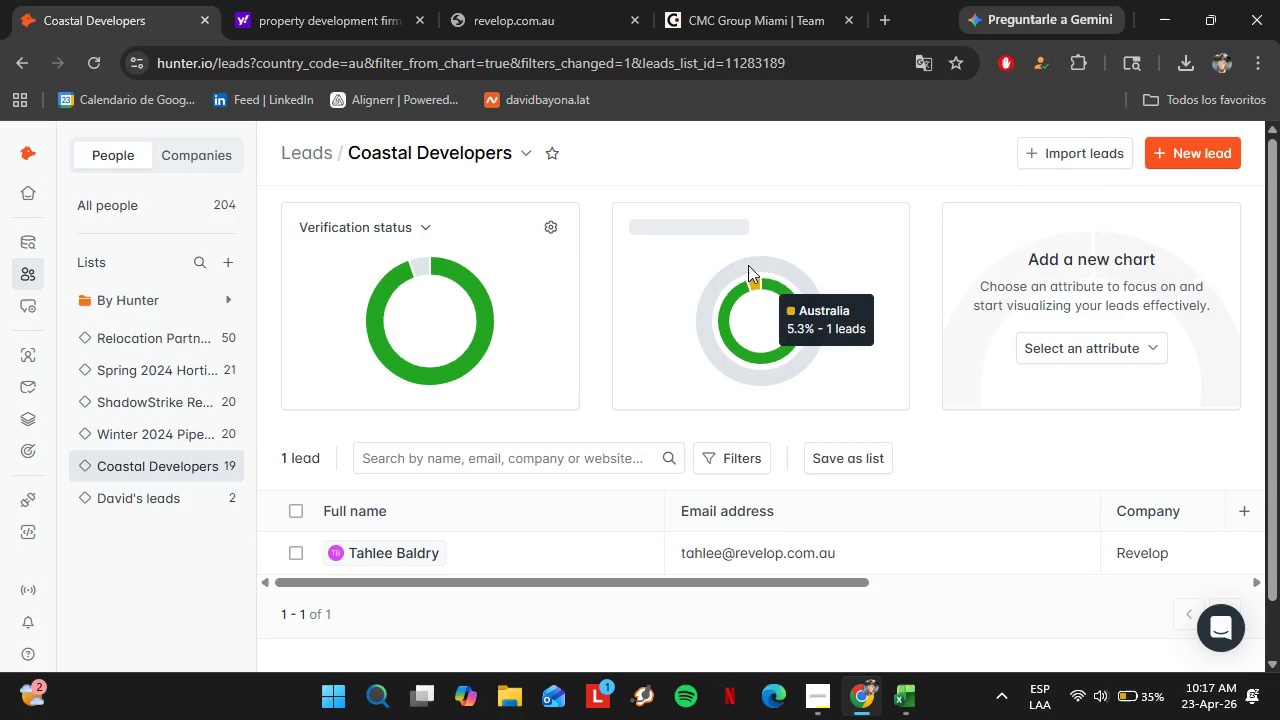 
scroll: coordinate [782, 521], scroll_direction: down, amount: 2.0
 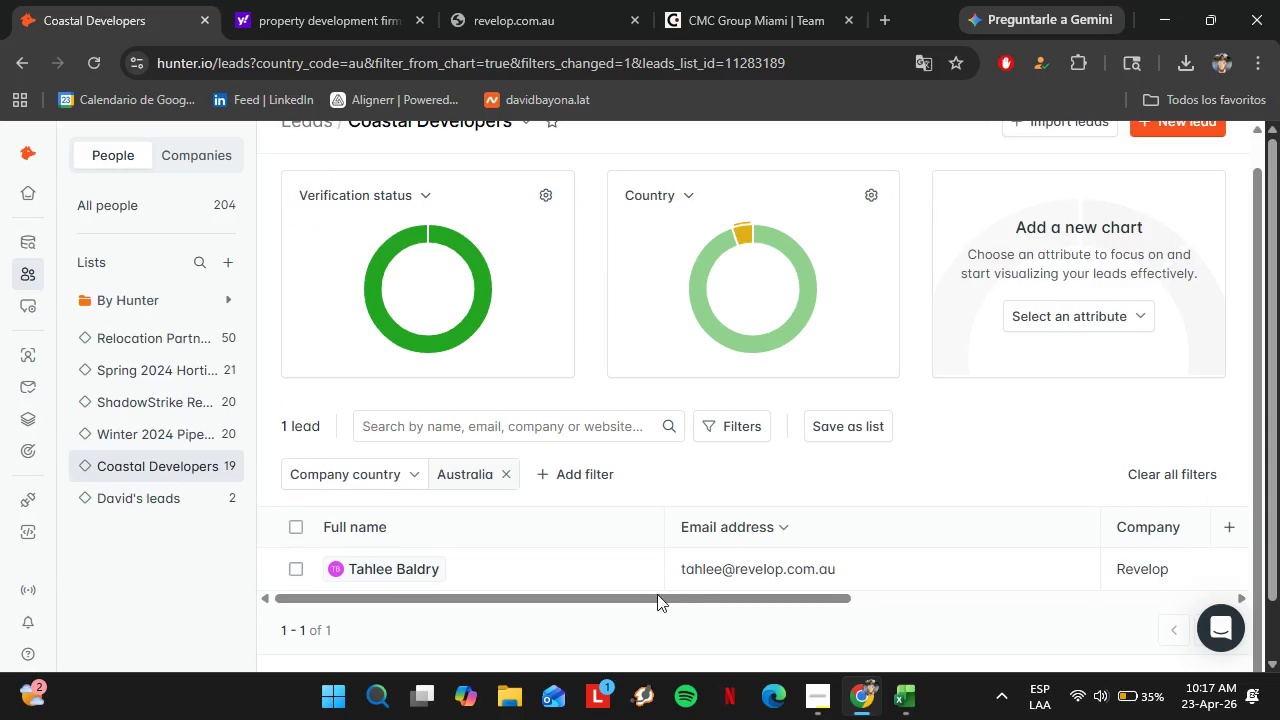 
left_click_drag(start_coordinate=[652, 596], to_coordinate=[1100, 610])
 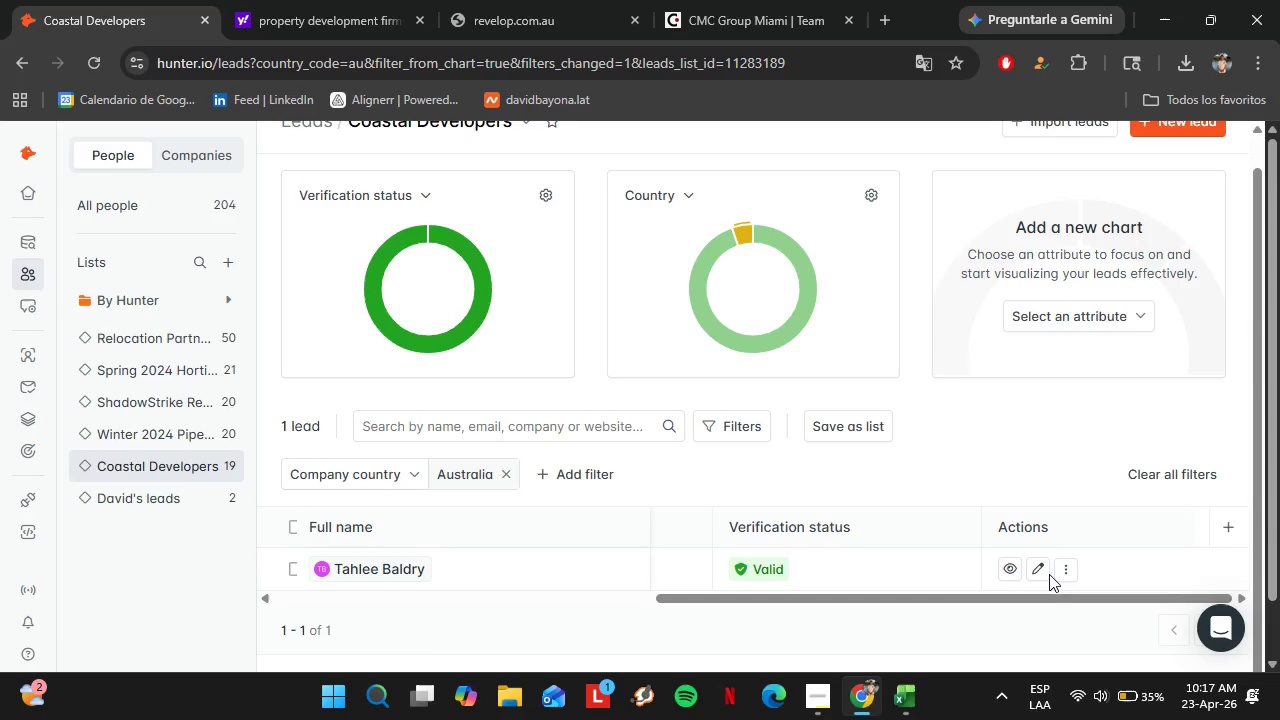 
left_click([1034, 566])
 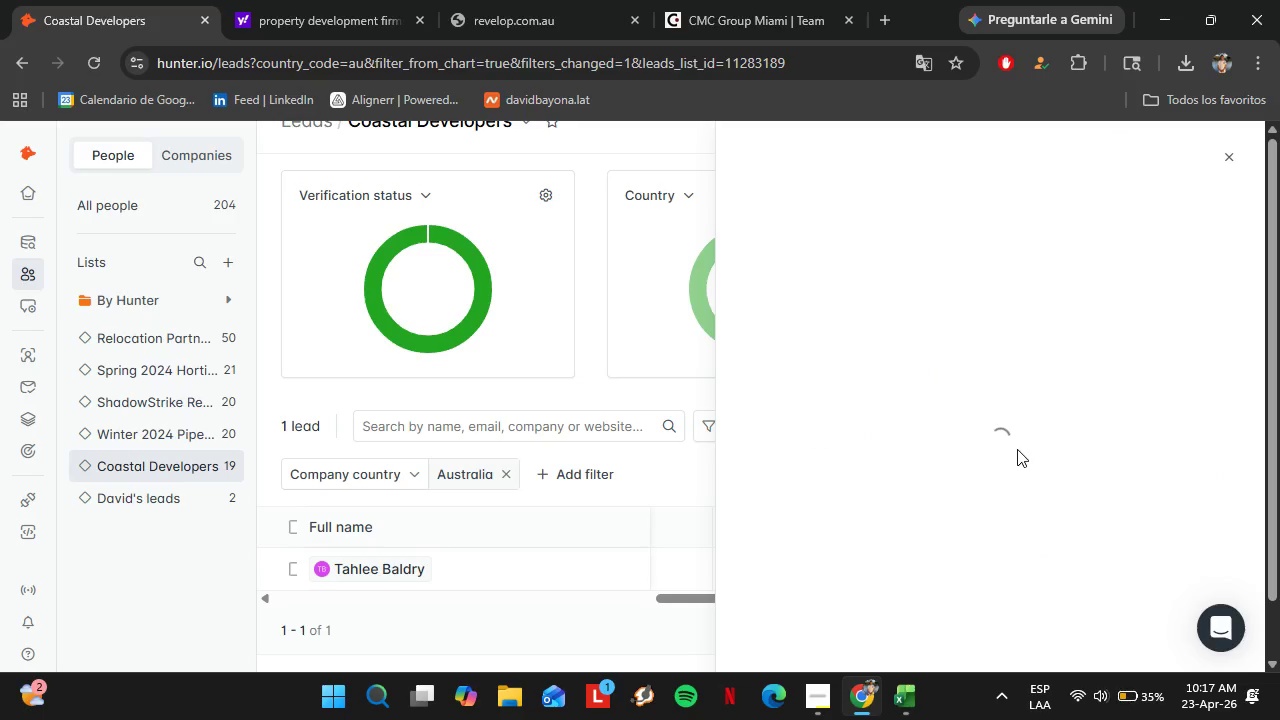 
wait(8.86)
 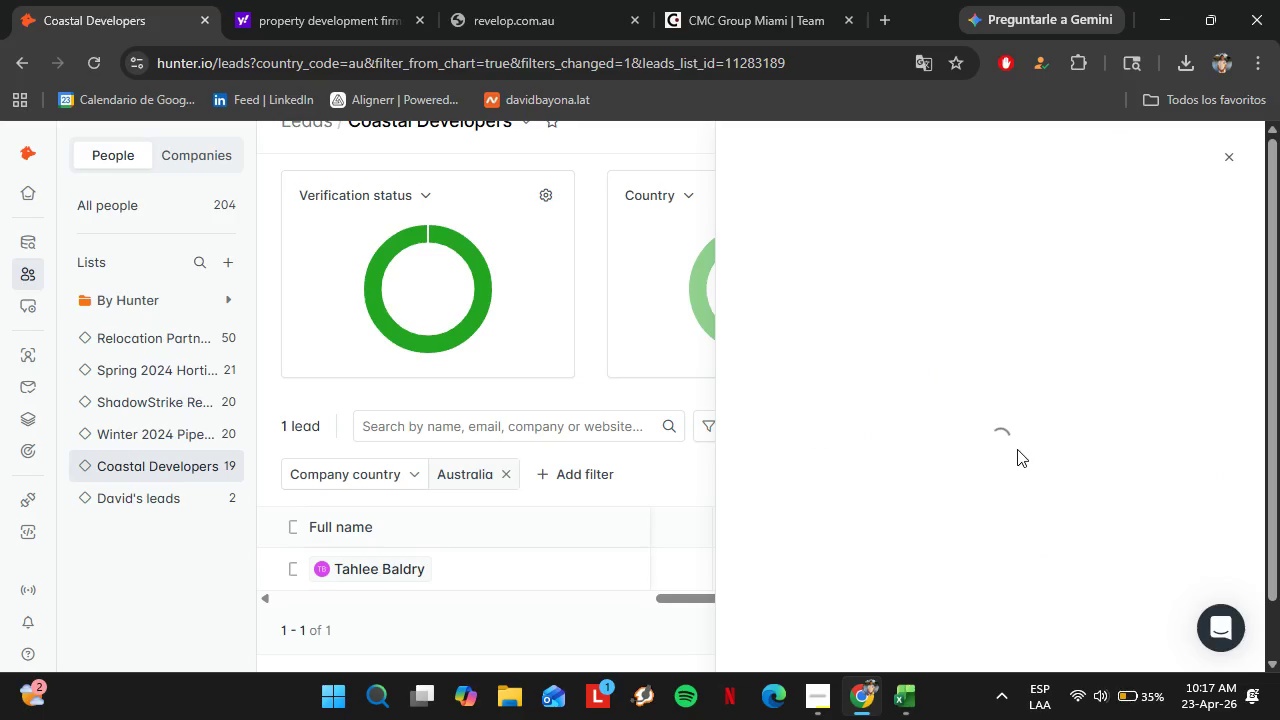 
scroll: coordinate [944, 441], scroll_direction: down, amount: 2.0
 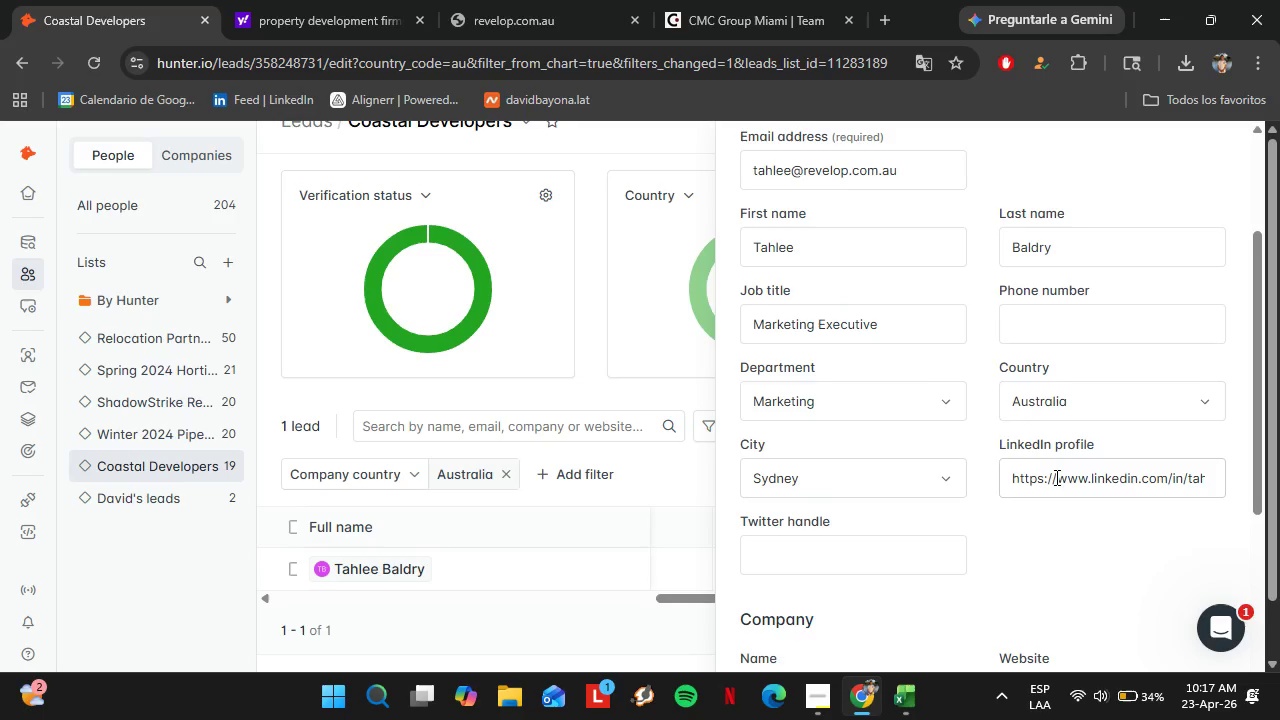 
scroll: coordinate [911, 380], scroll_direction: up, amount: 3.0
 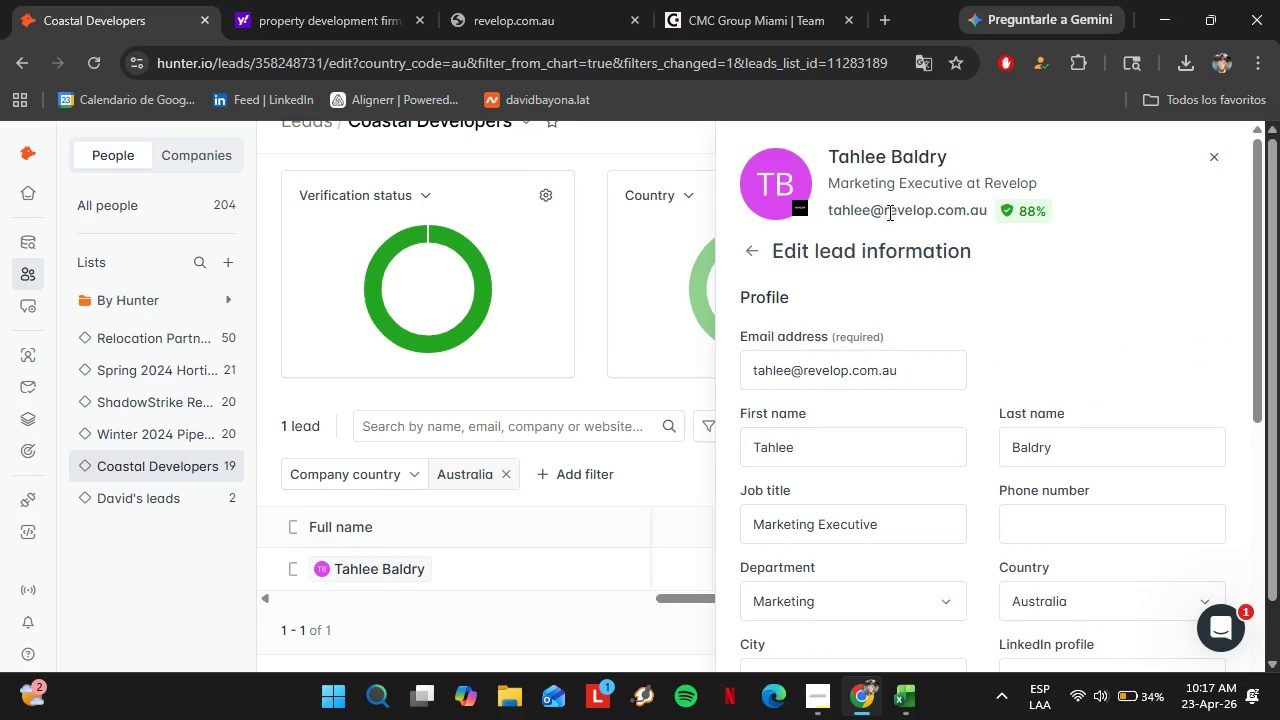 
left_click_drag(start_coordinate=[886, 212], to_coordinate=[986, 211])
 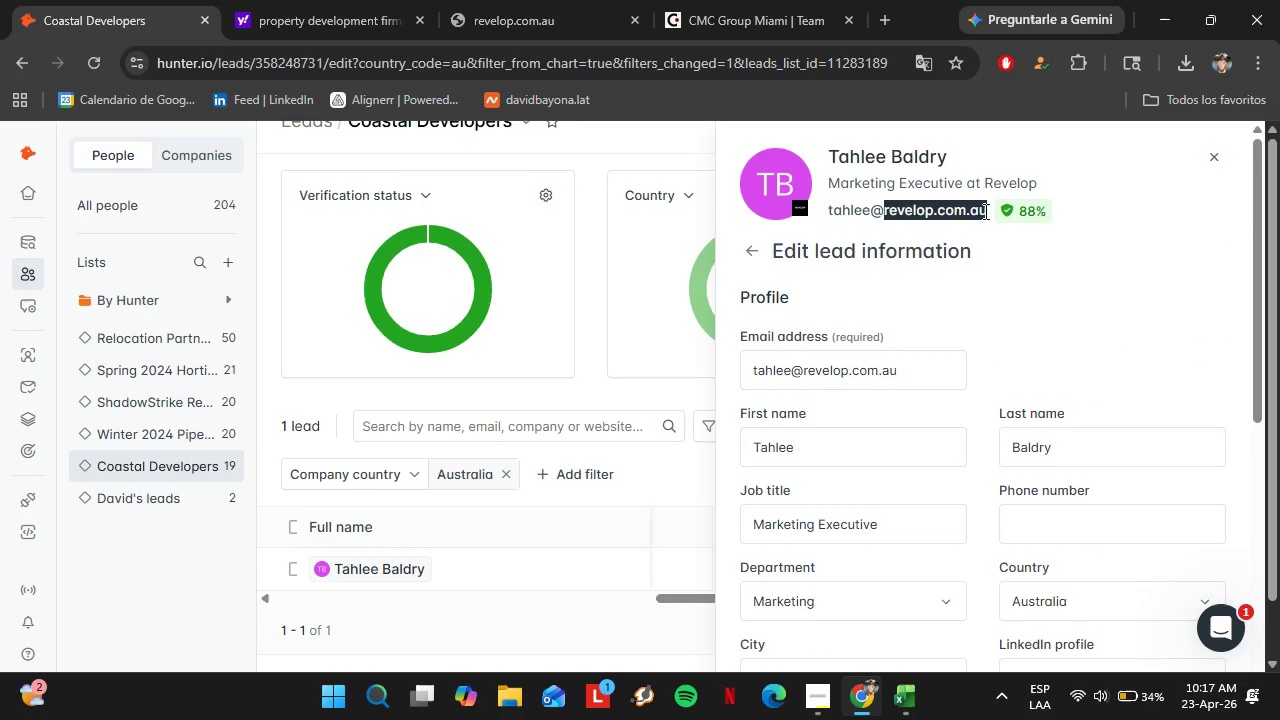 
key(Control+C)
 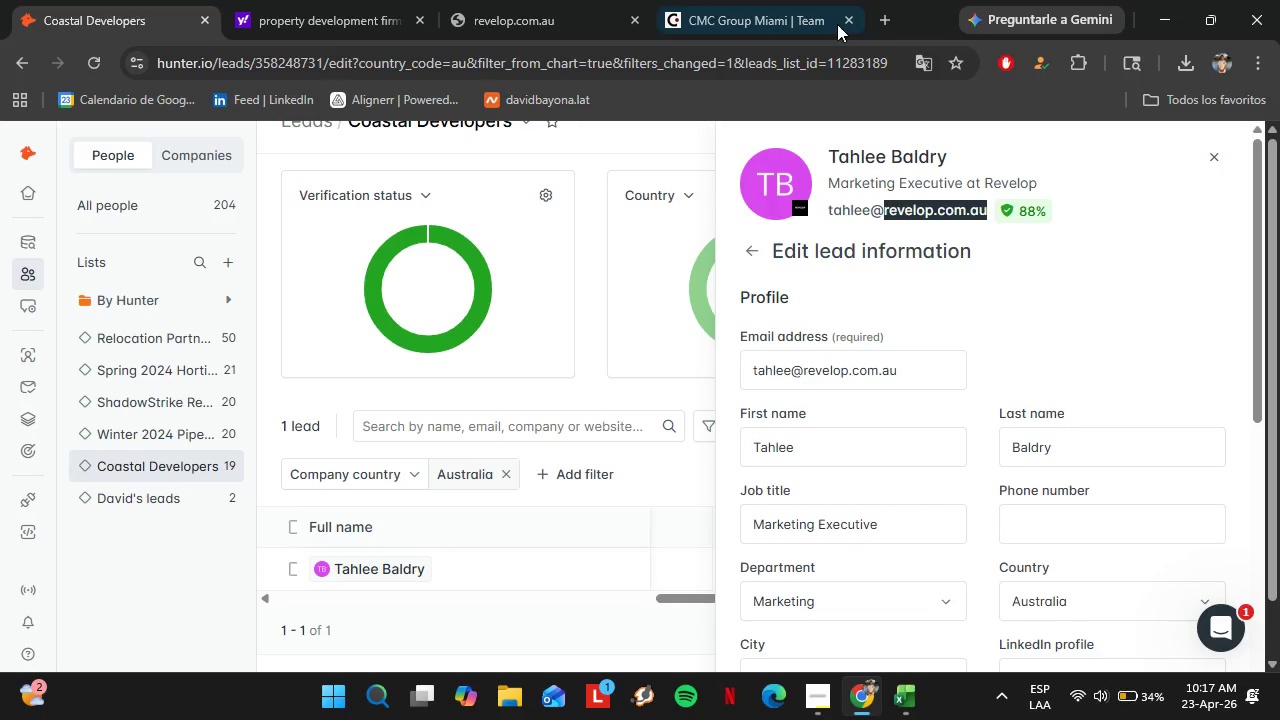 
left_click([830, 19])
 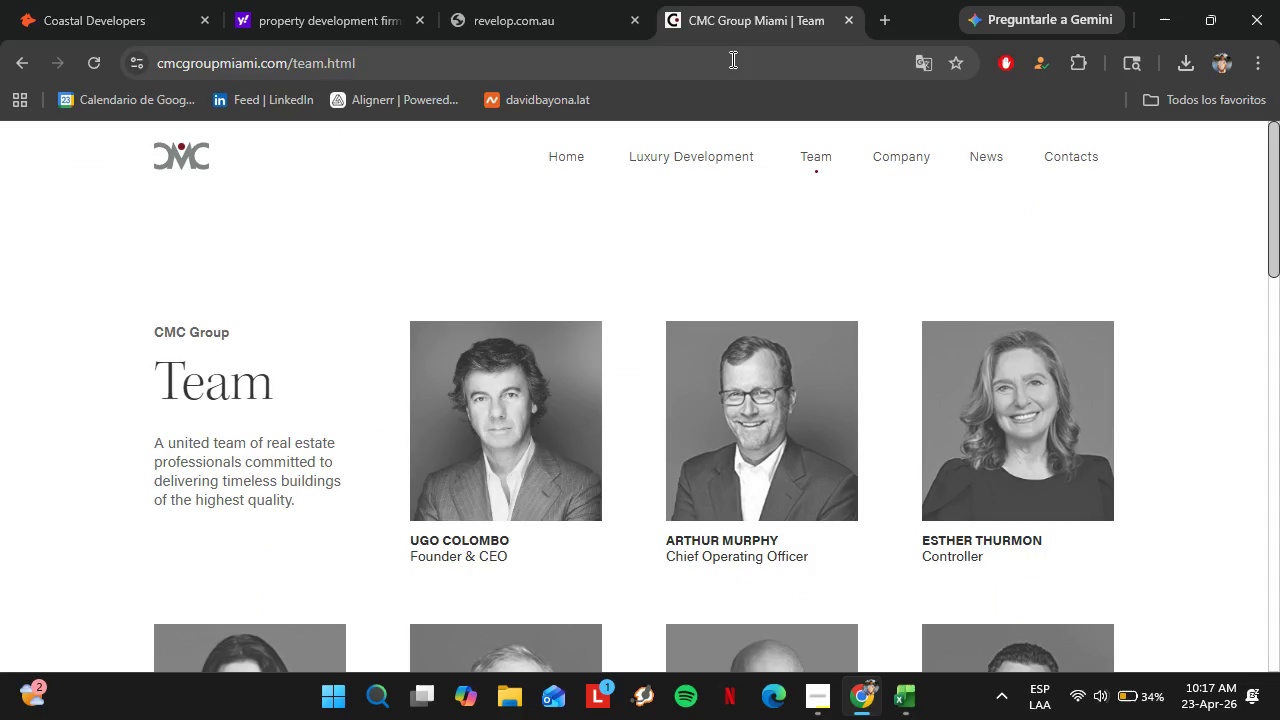 
left_click([731, 58])
 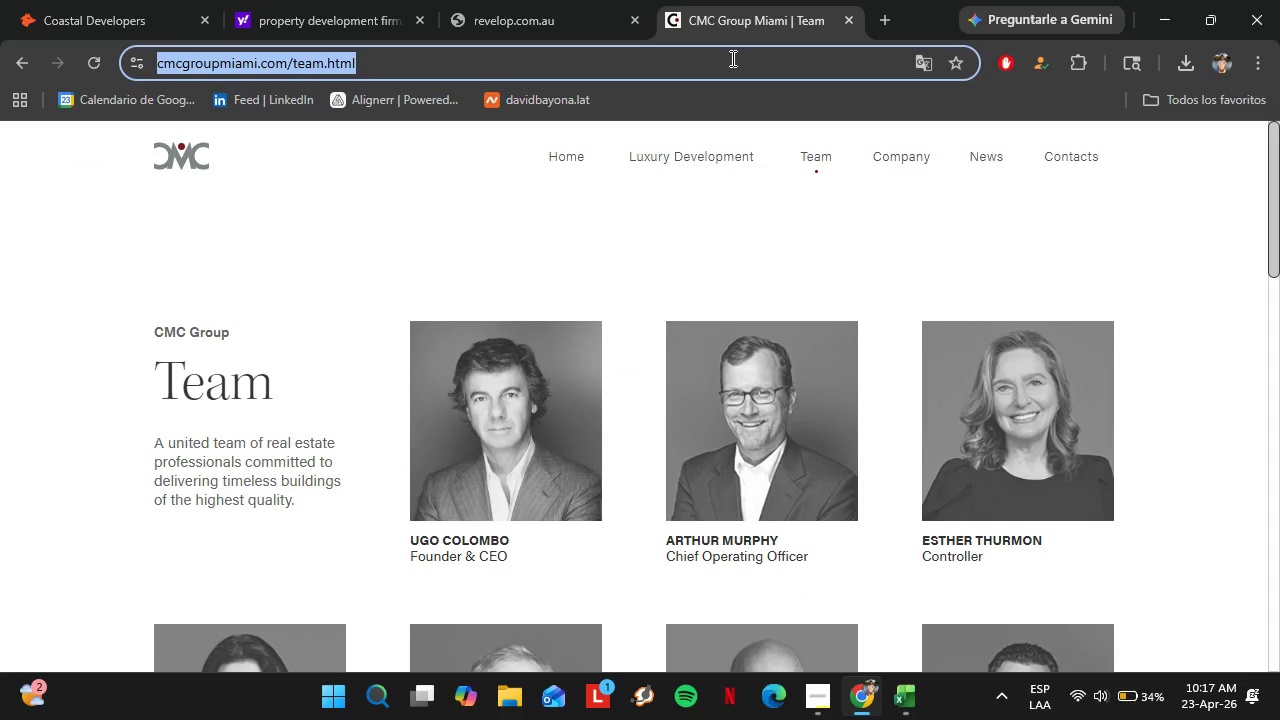 
key(Control+V)
 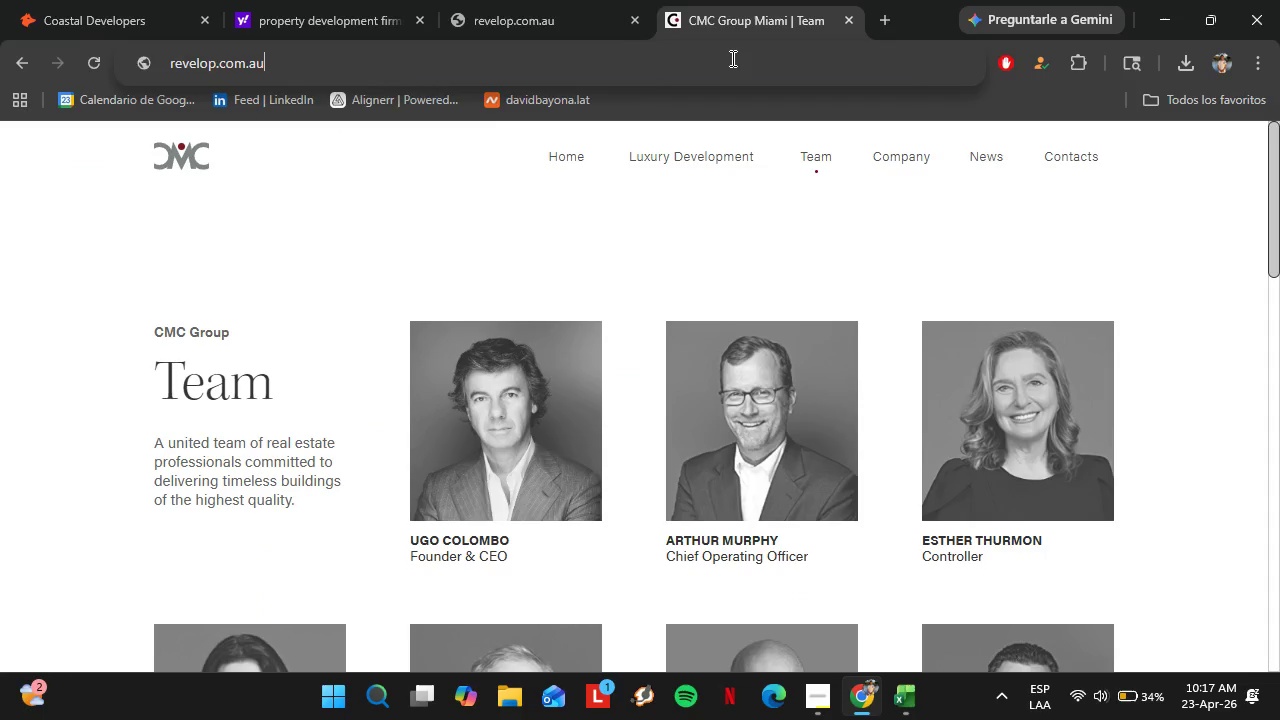 
key(Enter)
 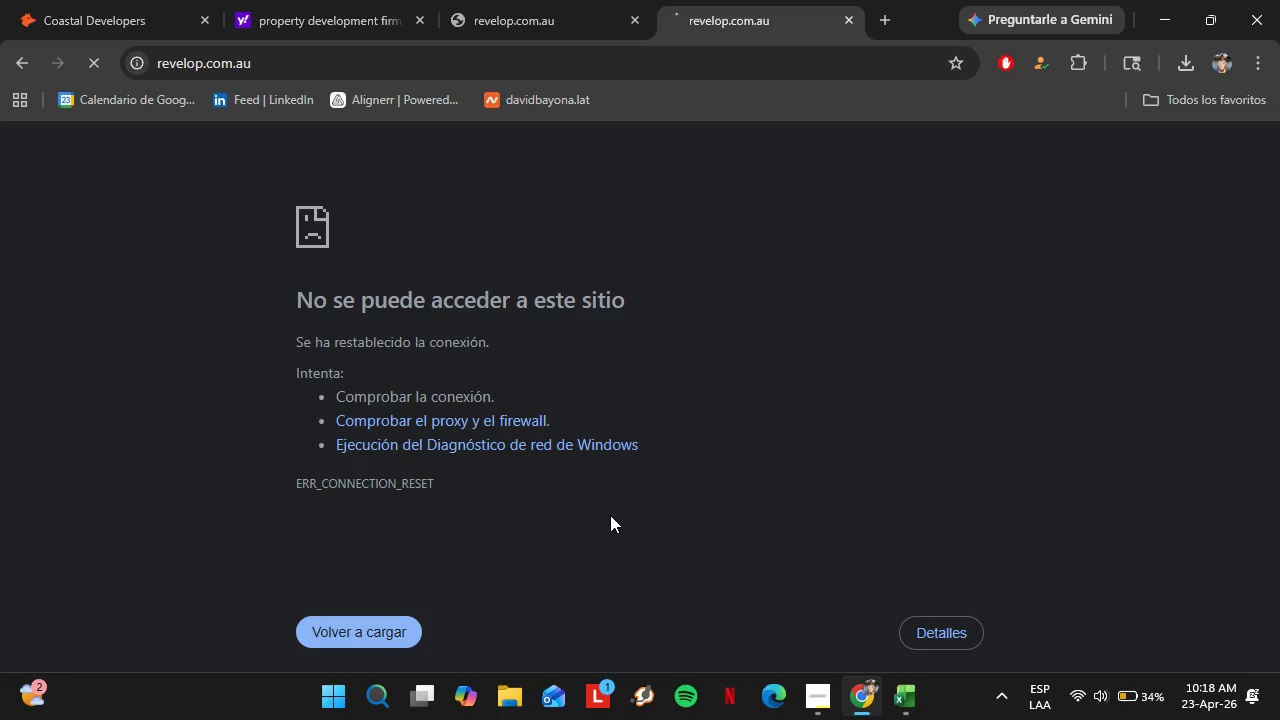 
wait(42.59)
 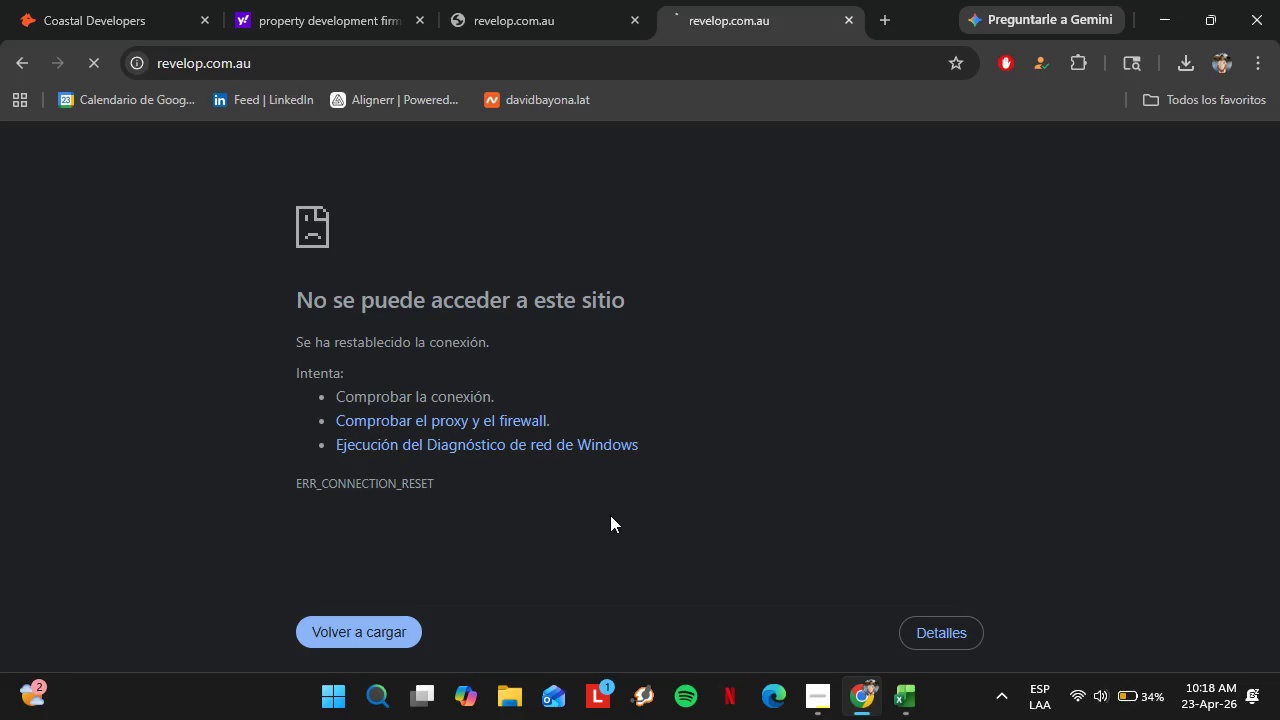 
scroll: coordinate [695, 383], scroll_direction: down, amount: 1.0
 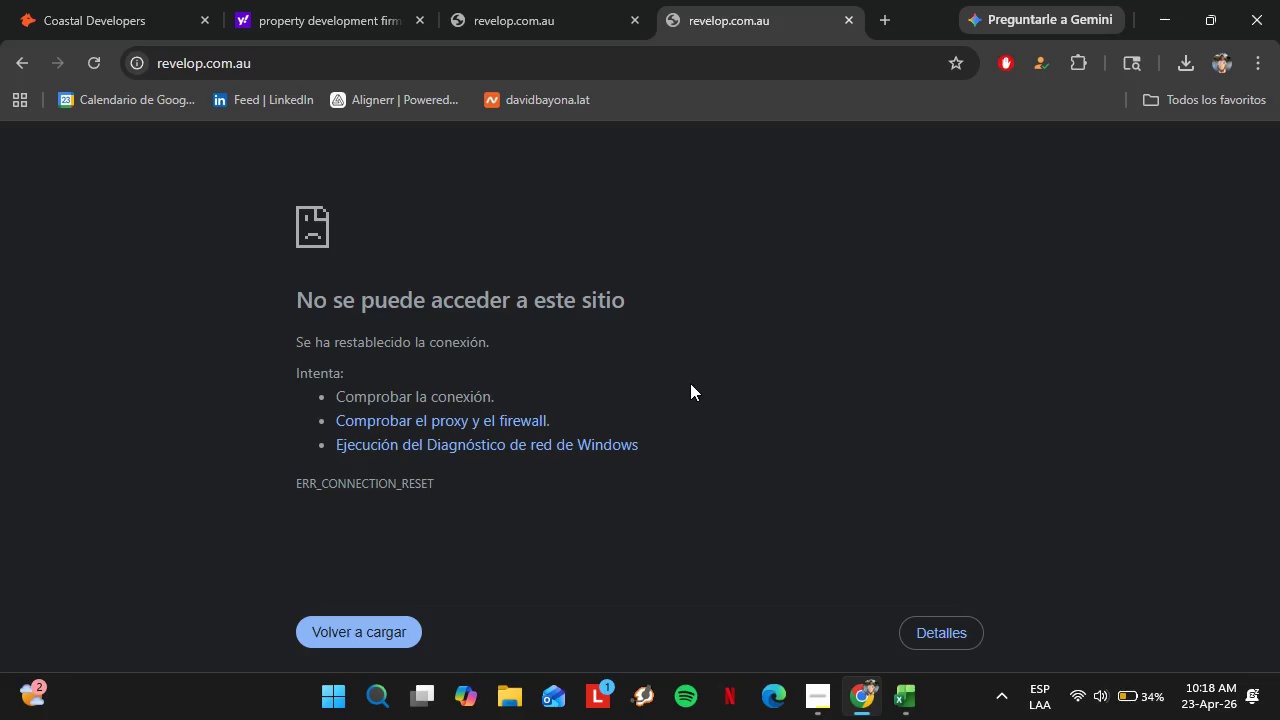 
scroll: coordinate [691, 383], scroll_direction: up, amount: 1.0
 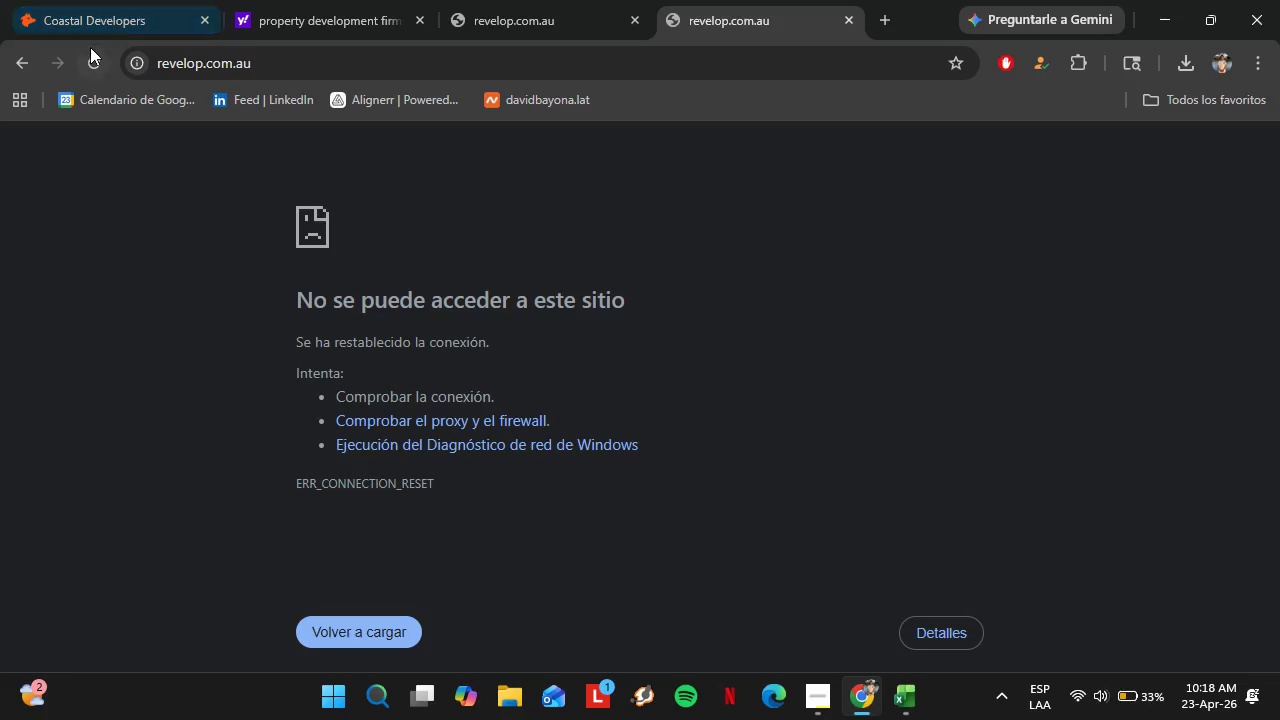 
left_click([96, 12])
 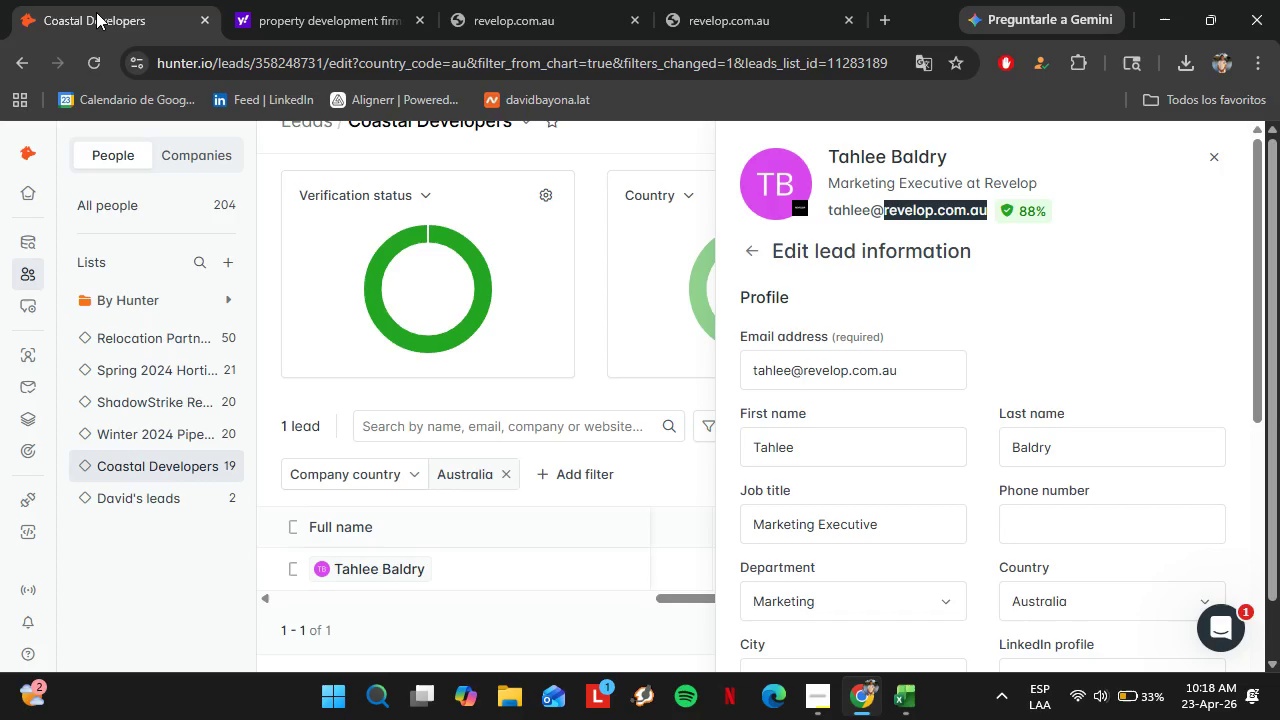 
left_click([292, 564])
 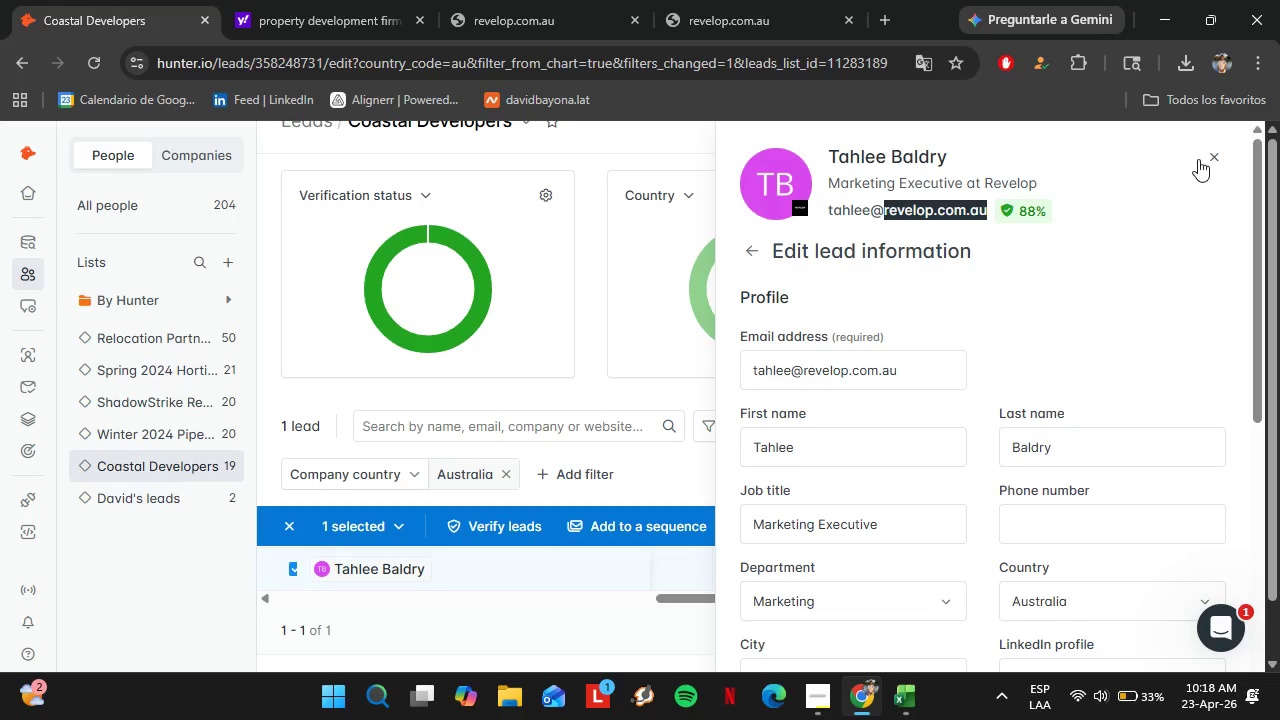 
left_click([1209, 151])
 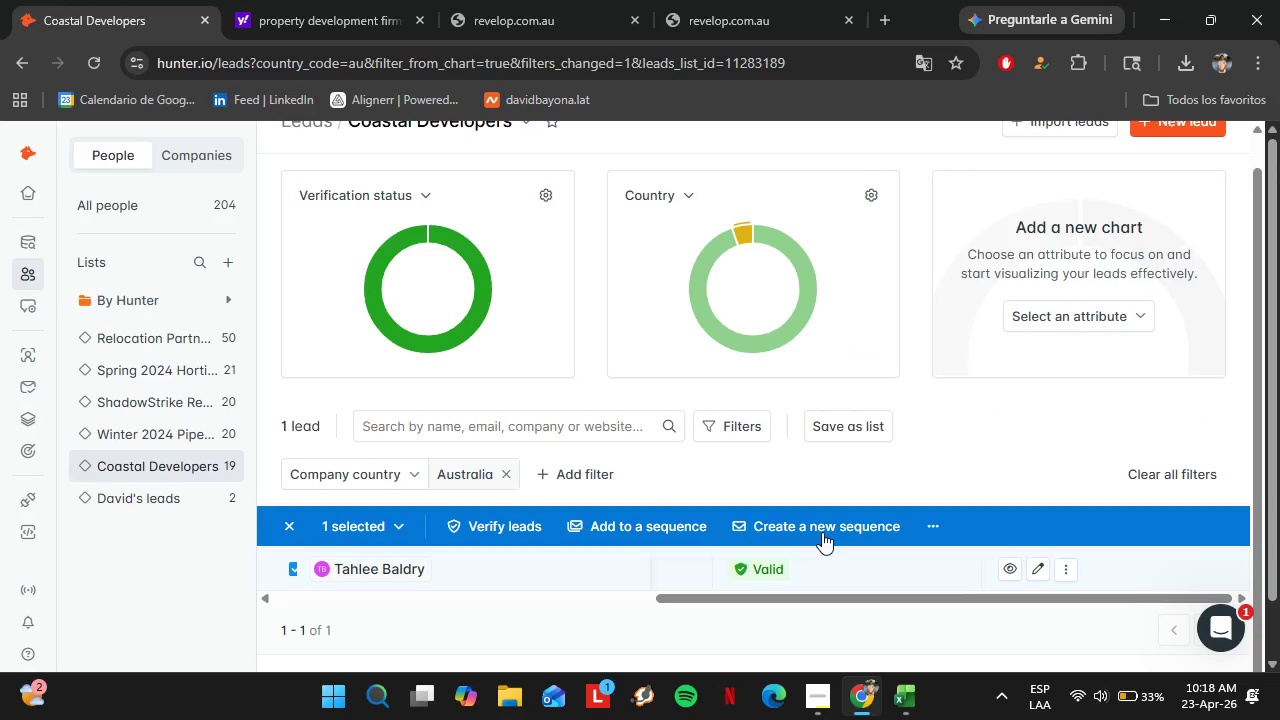 
left_click([928, 523])
 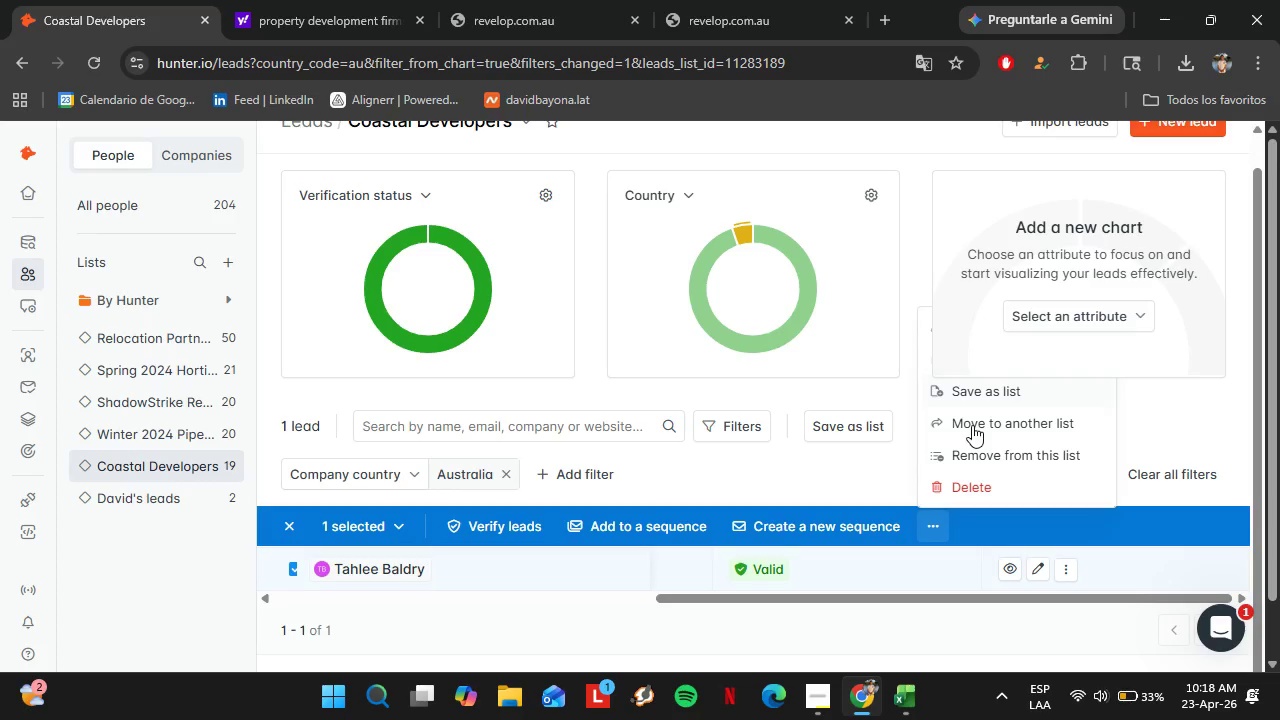 
left_click([993, 448])
 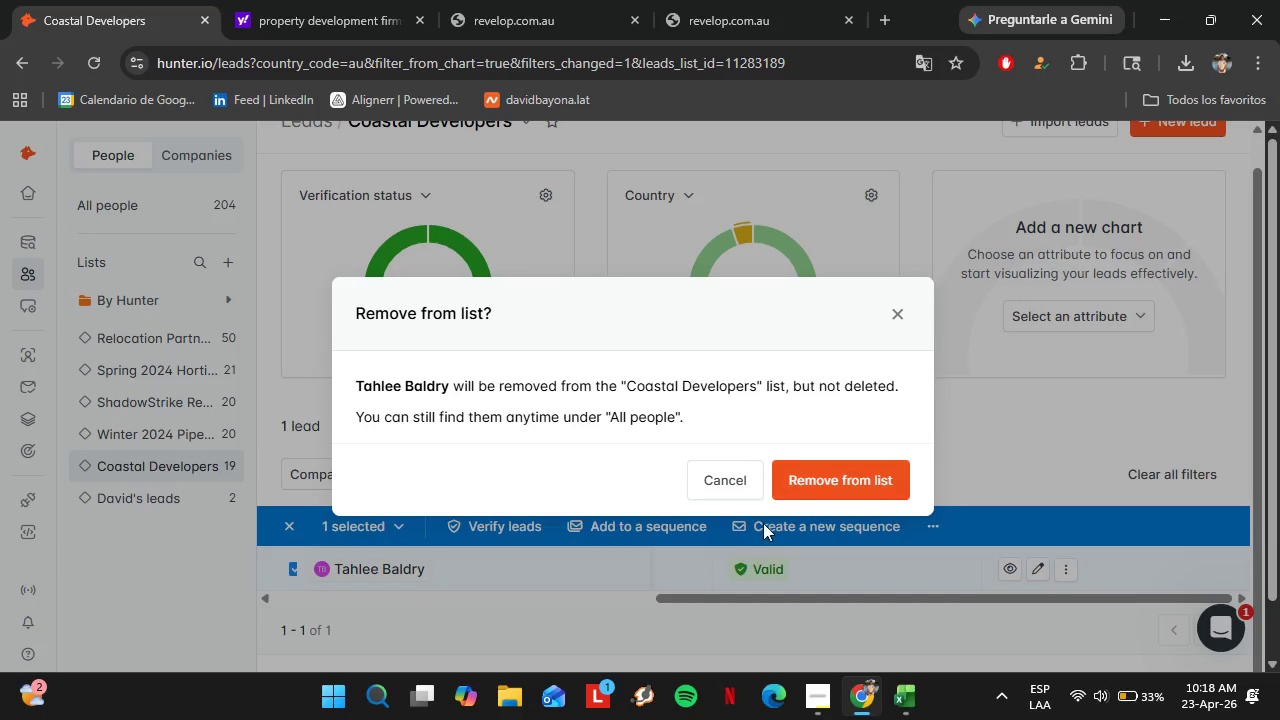 
left_click([814, 481])
 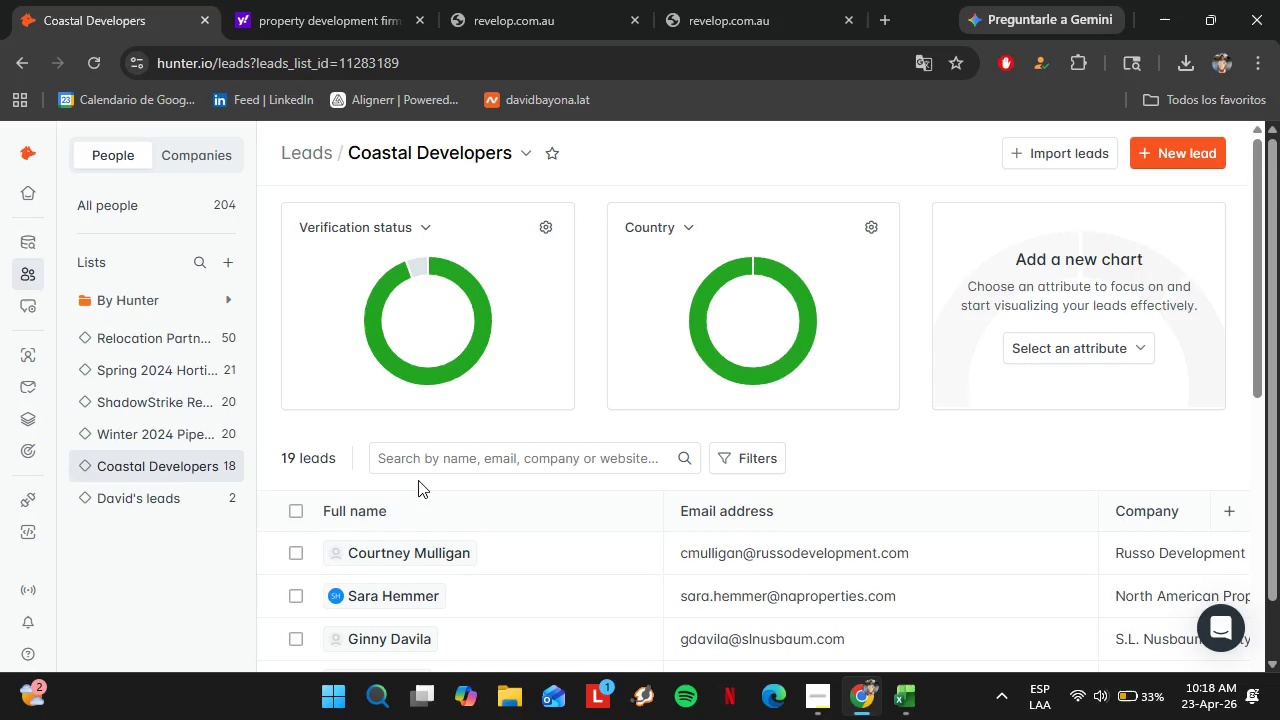 
wait(25.95)
 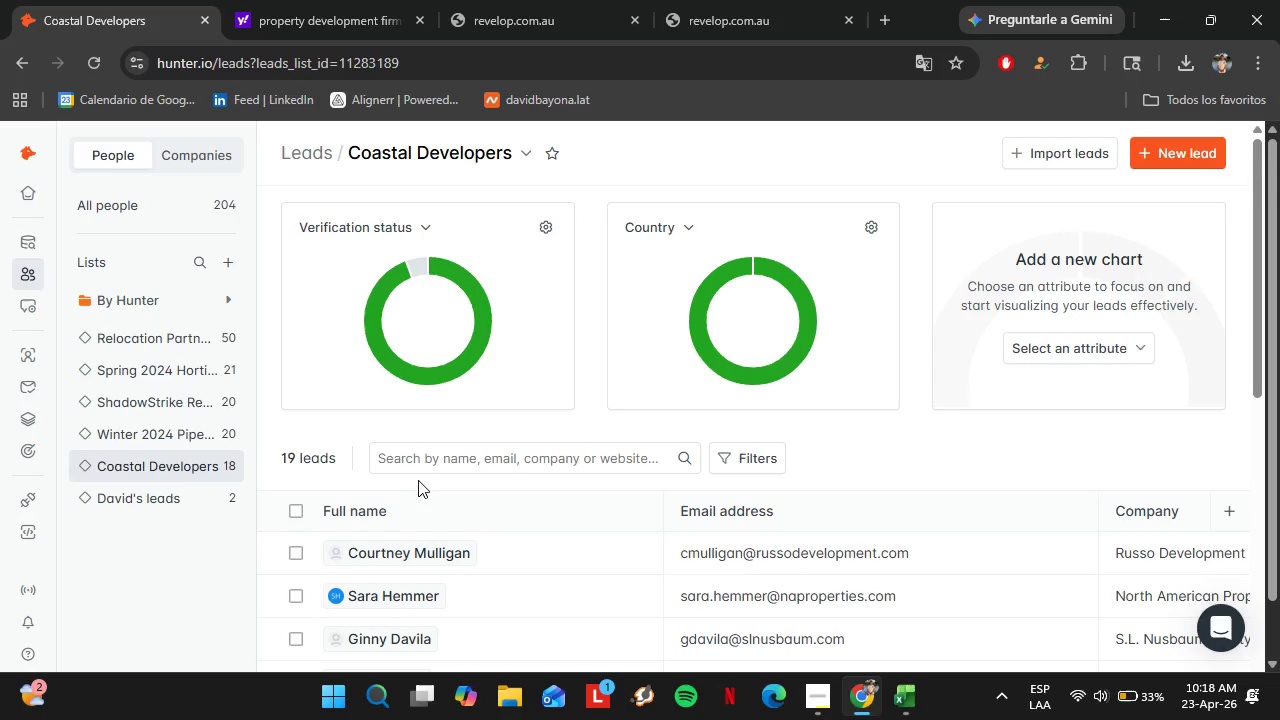 
left_click([416, 270])
 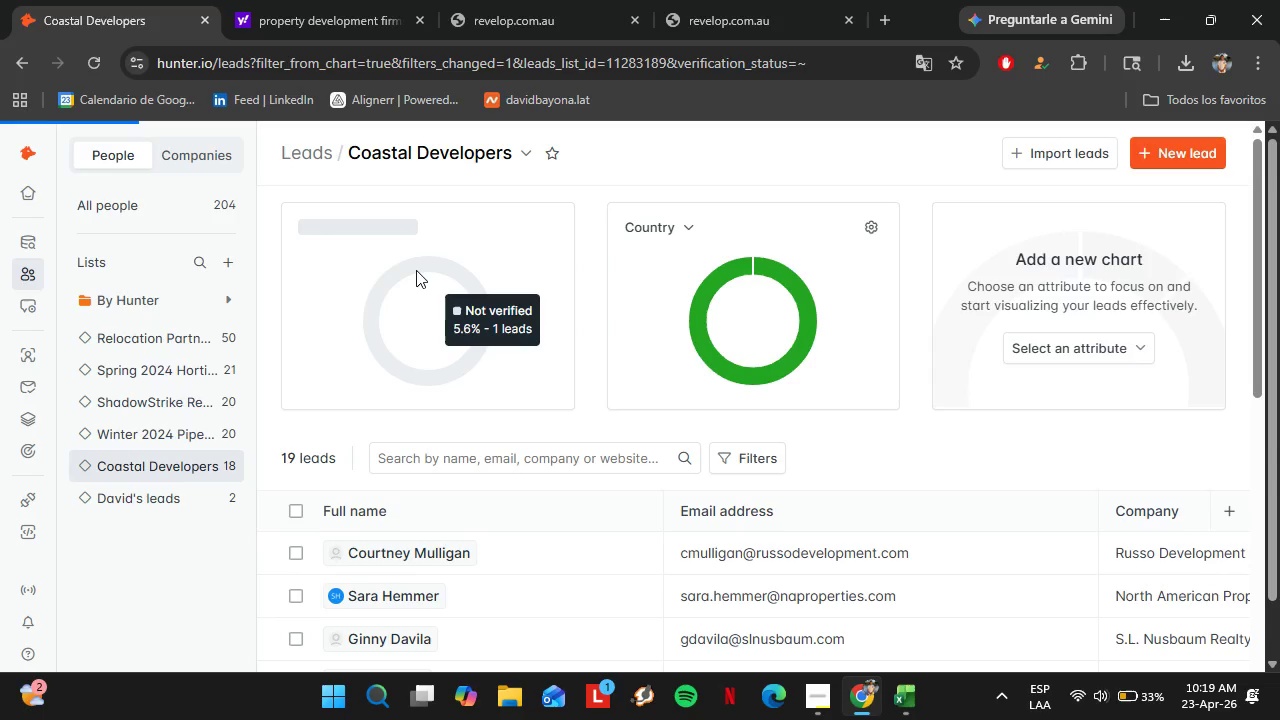 
wait(9.25)
 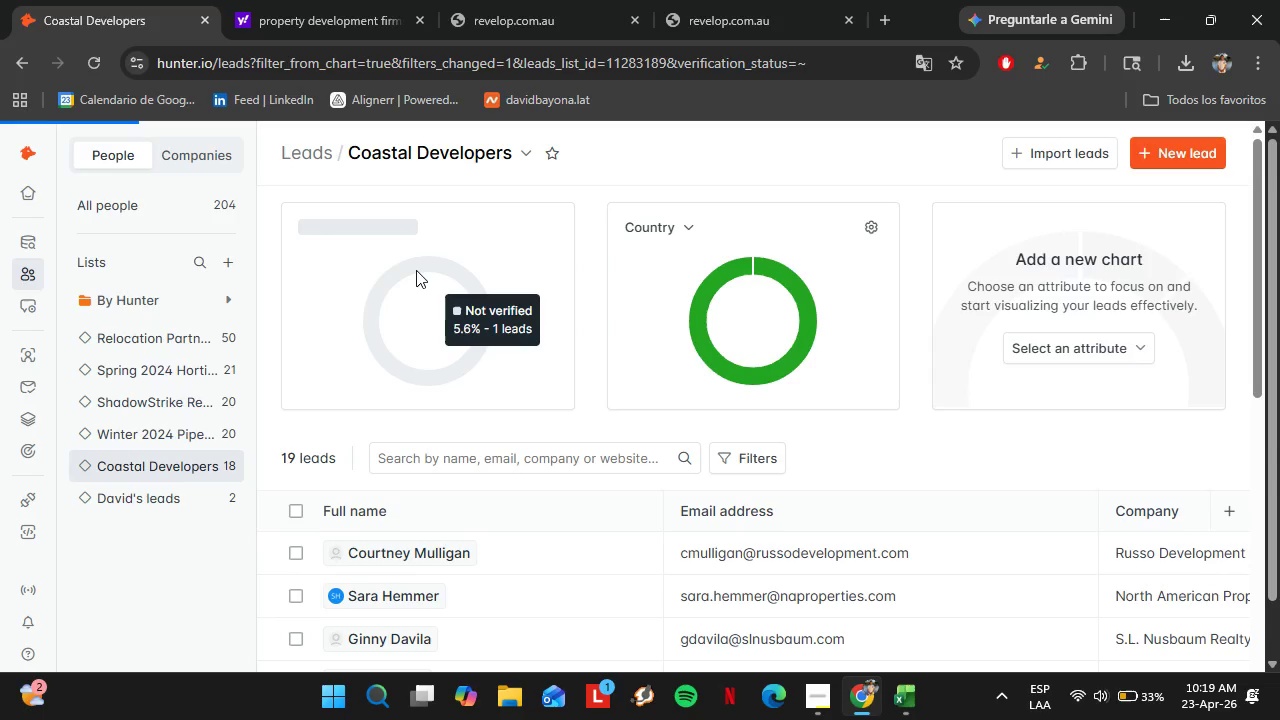 
left_click([295, 552])
 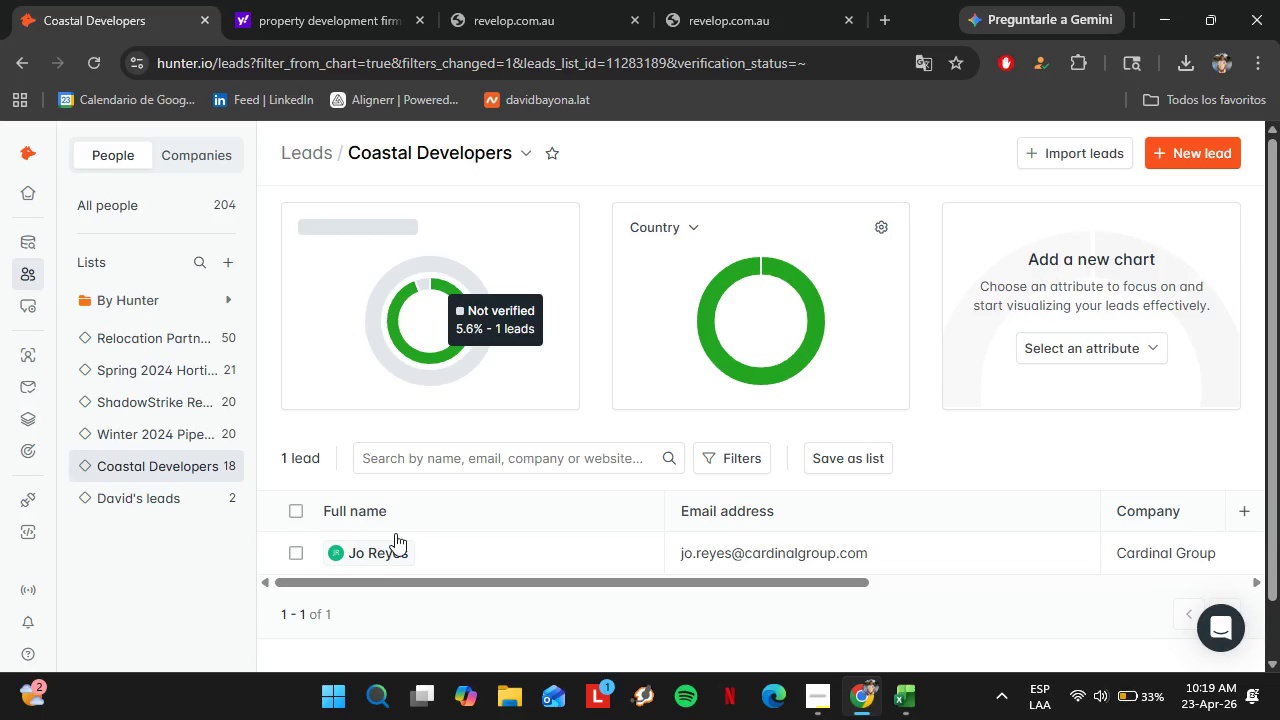 
left_click([479, 551])
 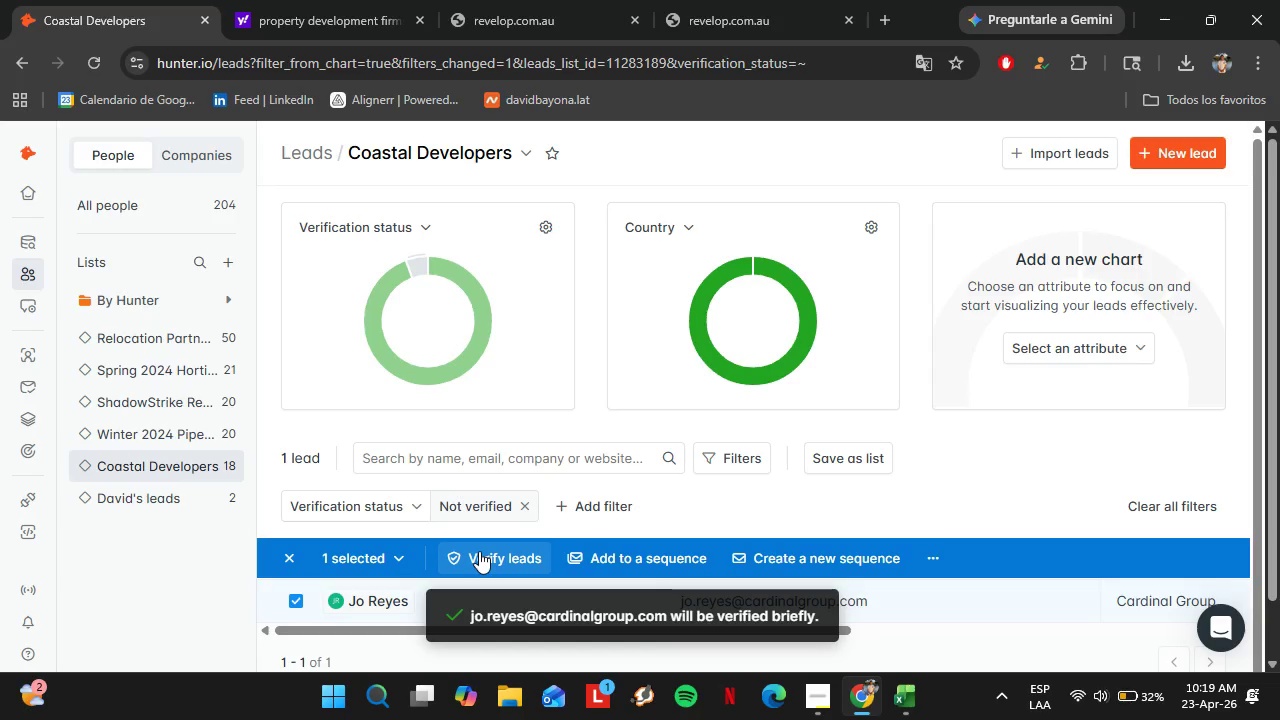 
wait(11.59)
 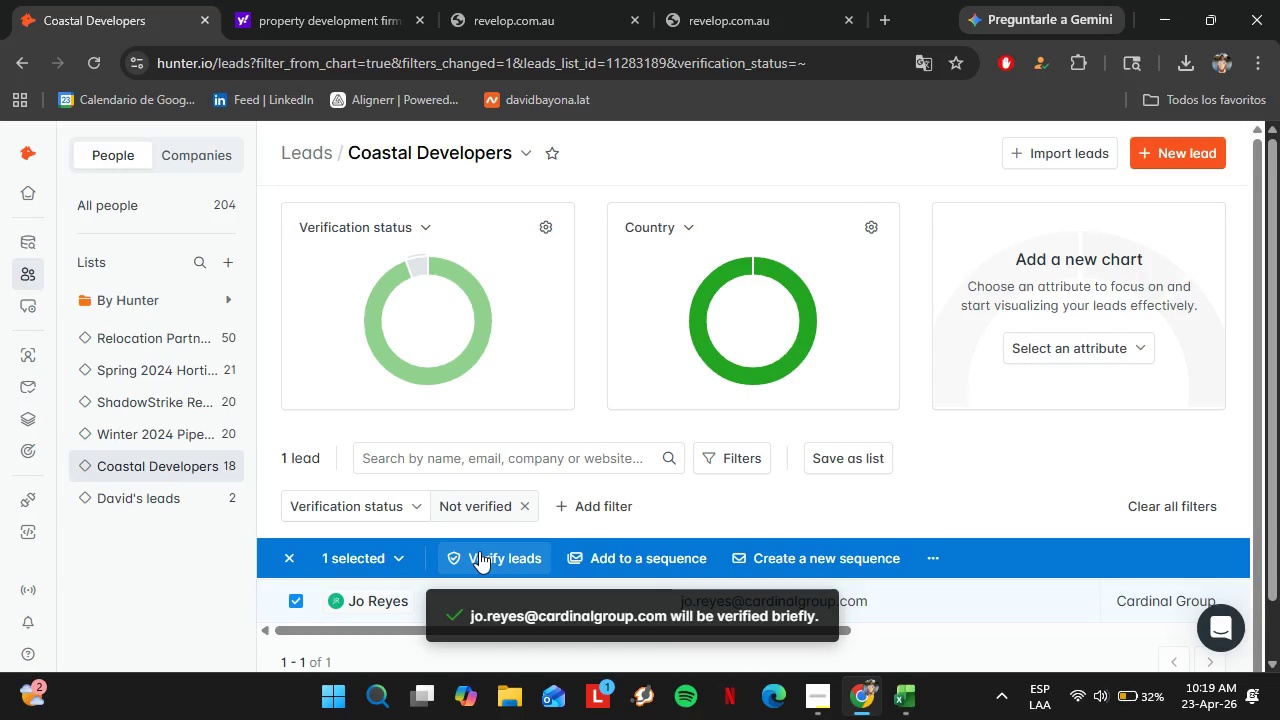 
left_click_drag(start_coordinate=[845, 626], to_coordinate=[1167, 621])
 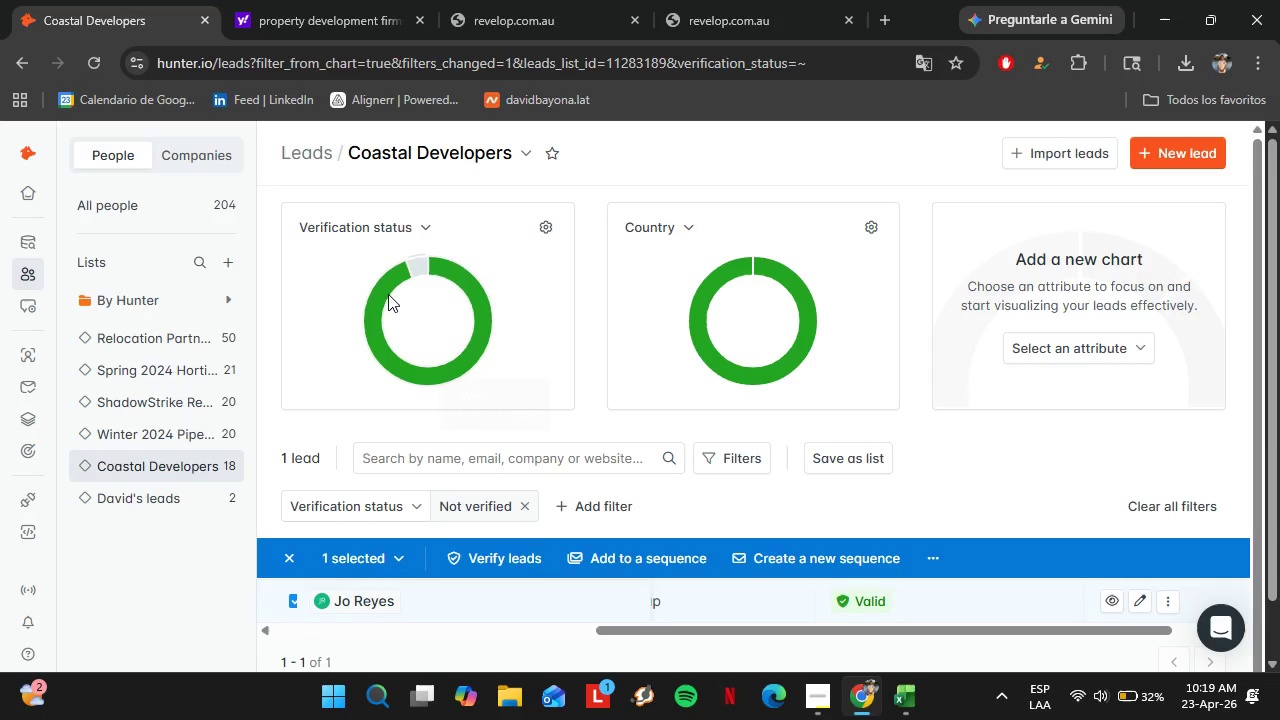 
left_click([420, 258])
 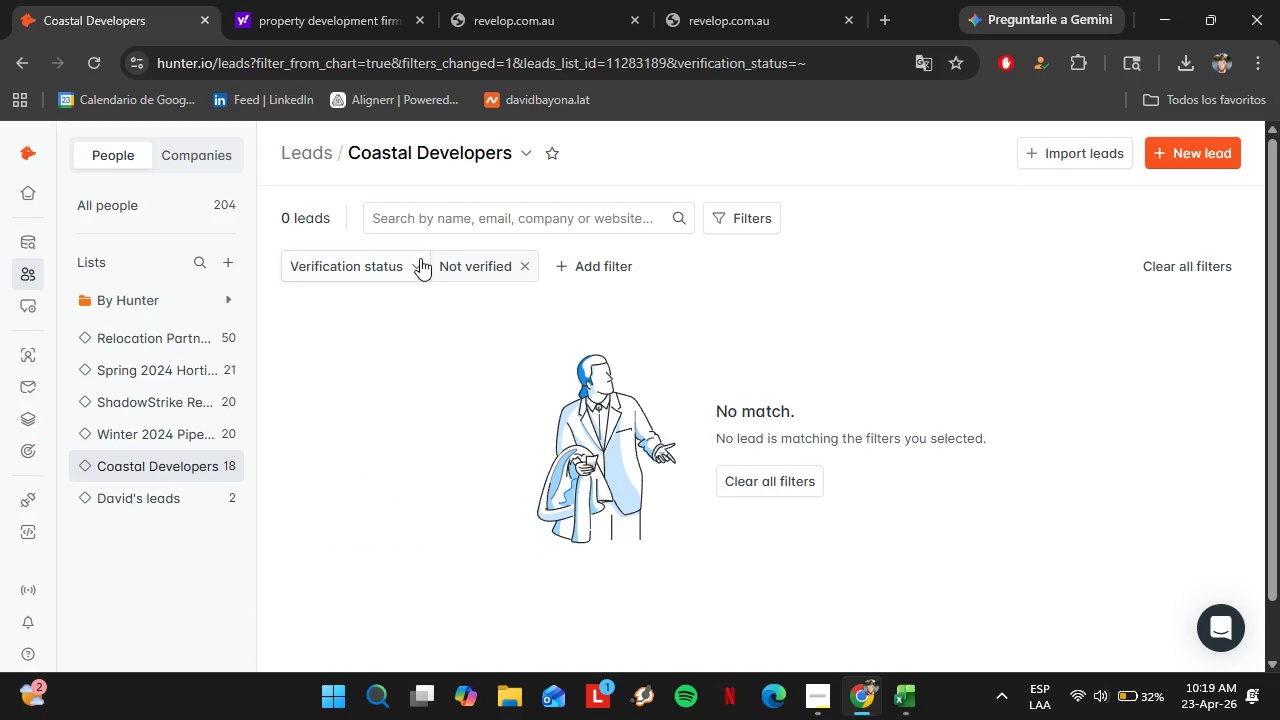 
wait(27.45)
 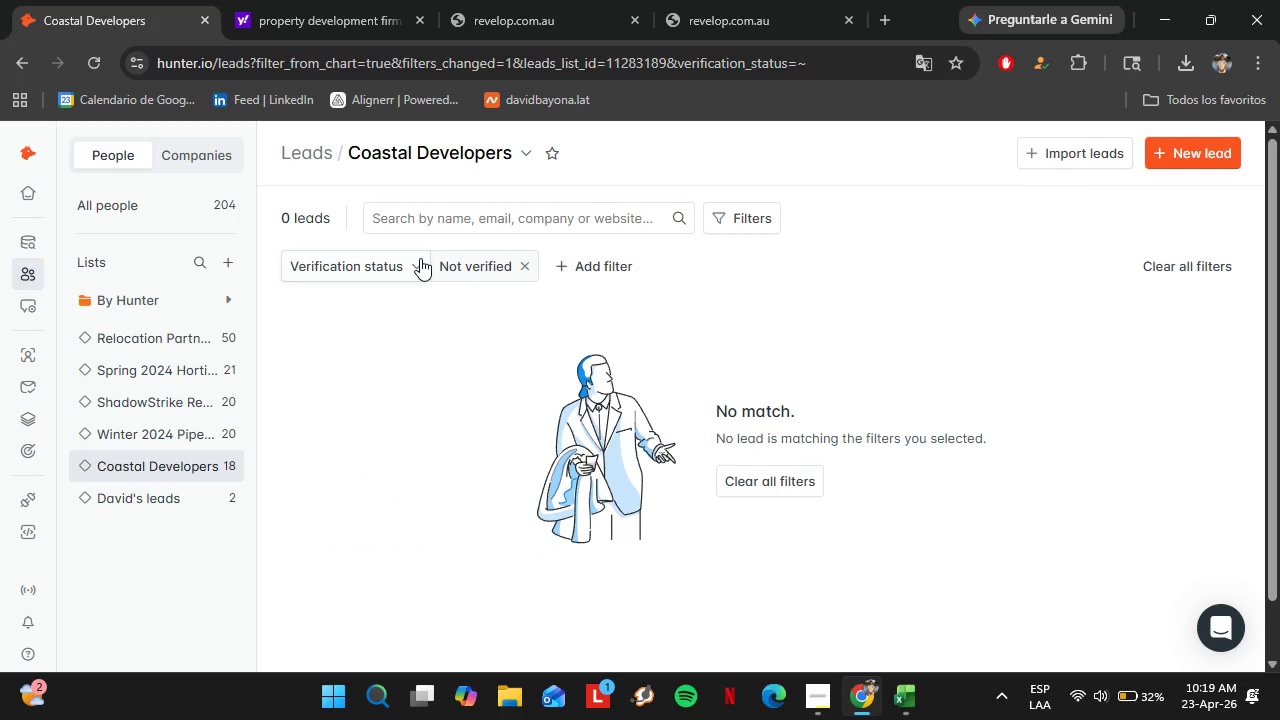 
left_click([523, 259])
 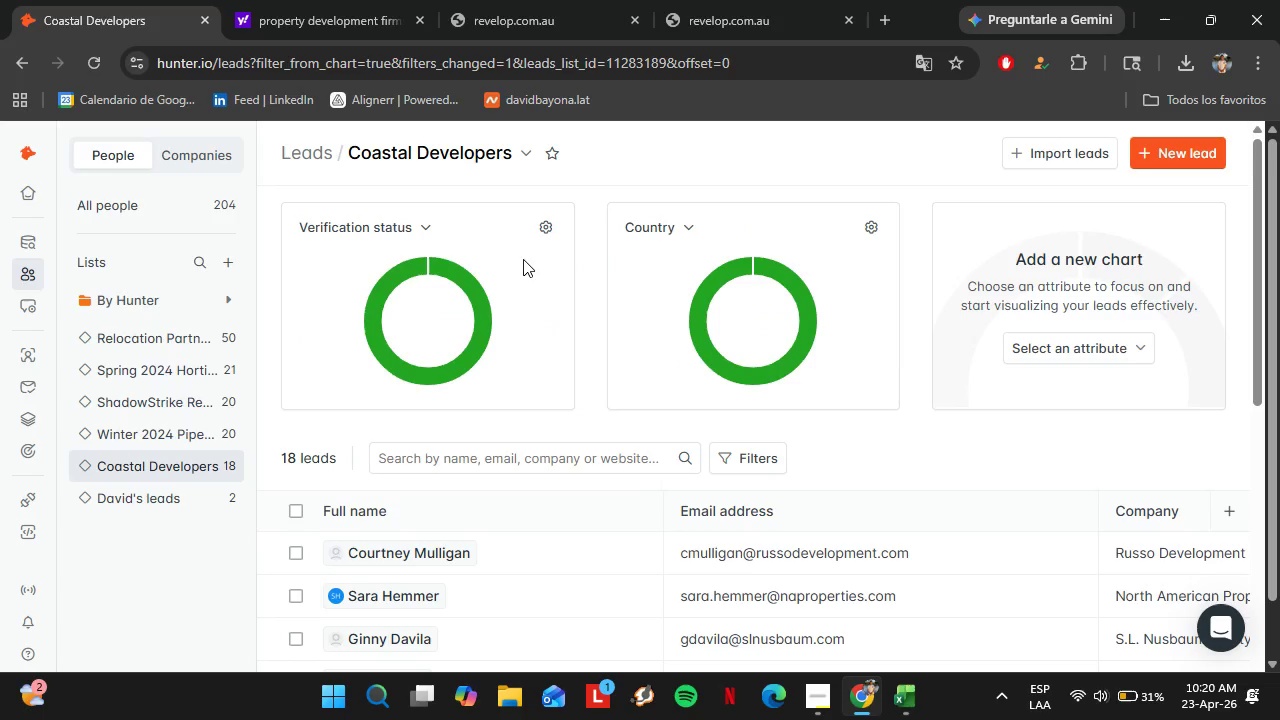 
wait(17.84)
 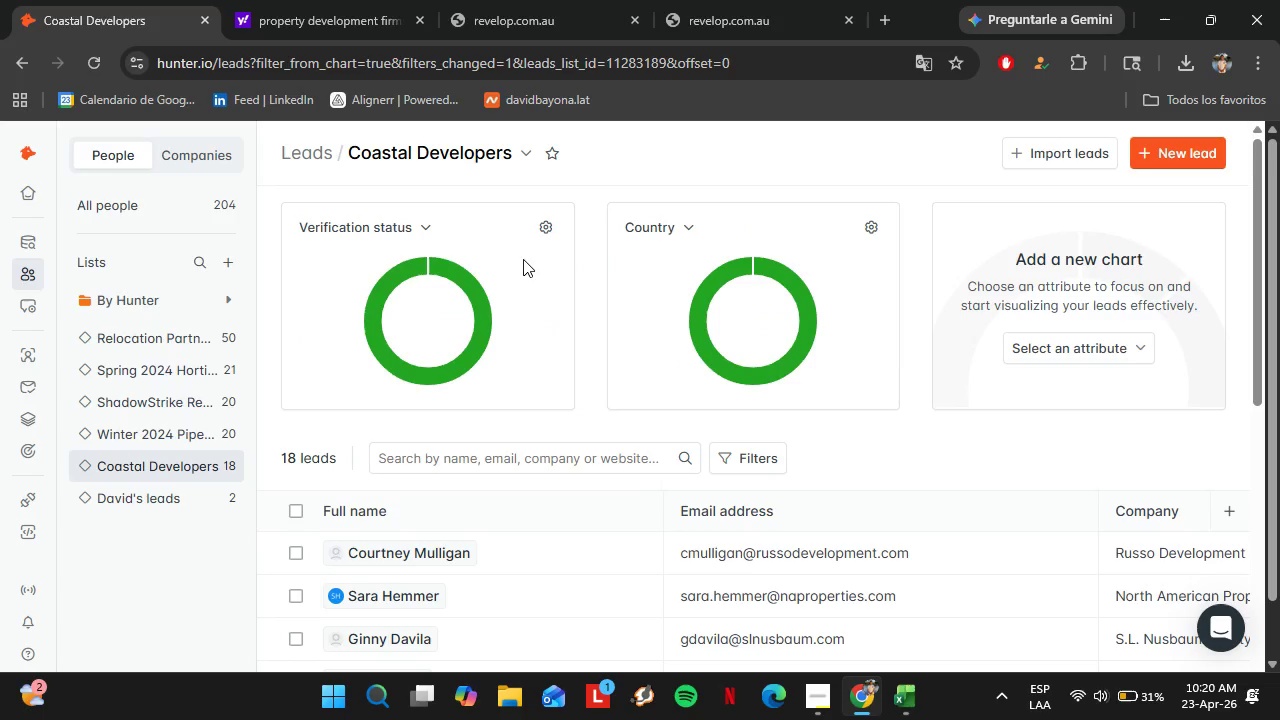 
scroll: coordinate [615, 469], scroll_direction: down, amount: 5.0
 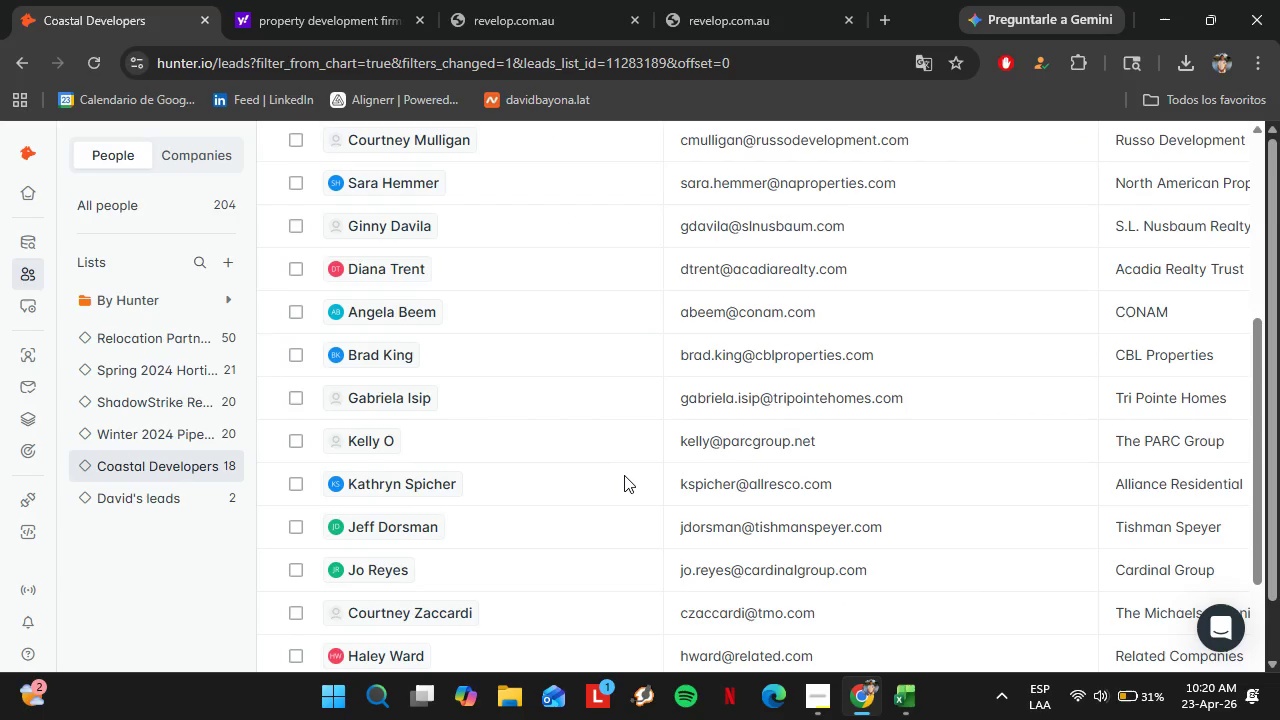 
scroll: coordinate [613, 467], scroll_direction: up, amount: 5.0
 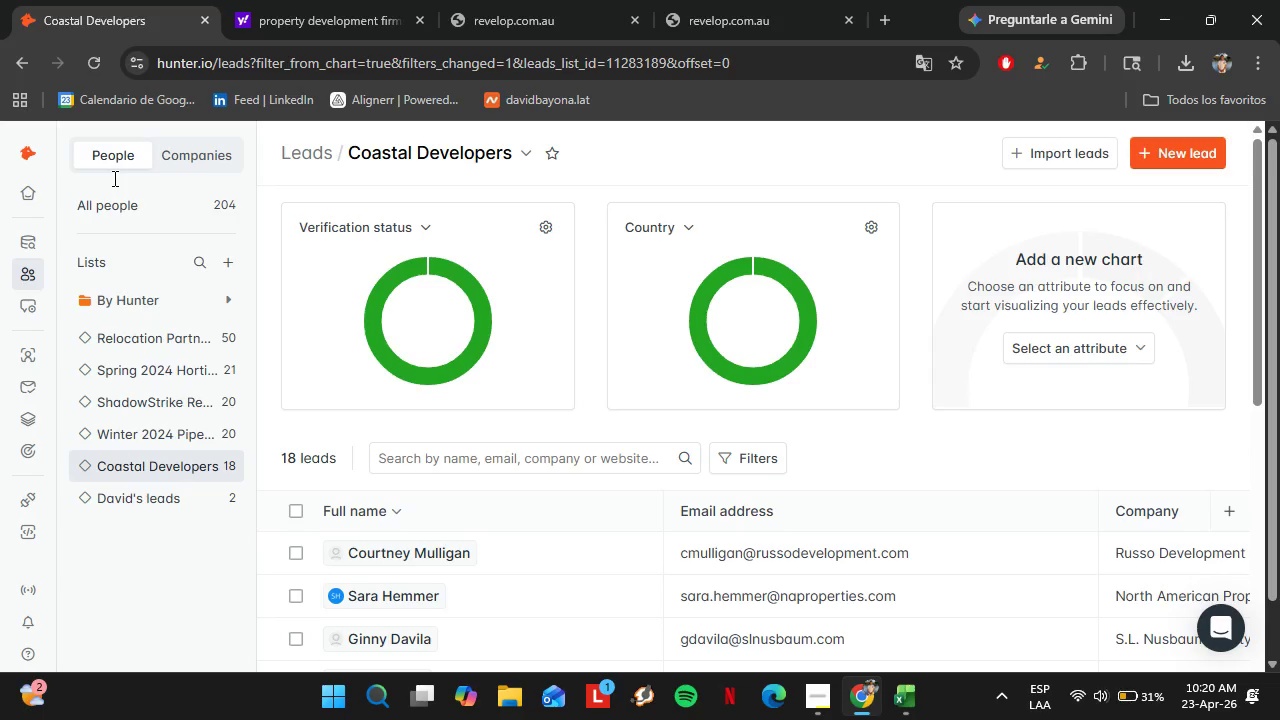 
left_click([9, 68])
 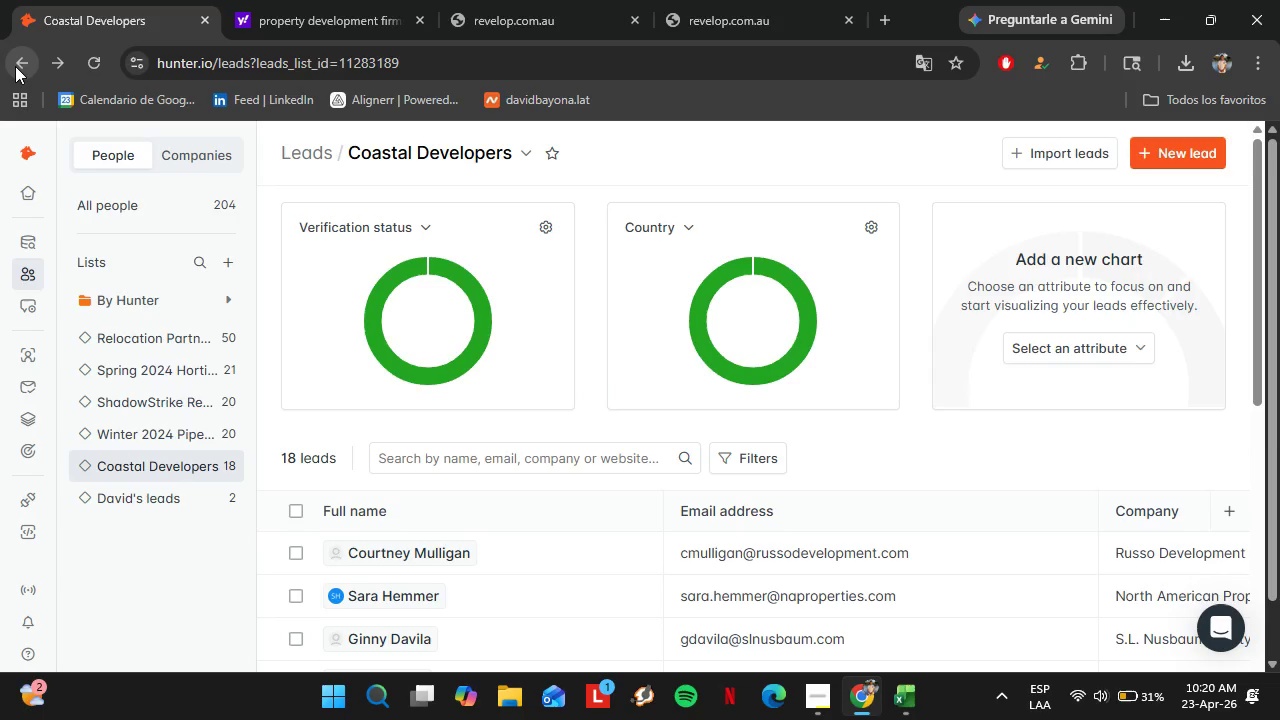 
left_click([15, 66])
 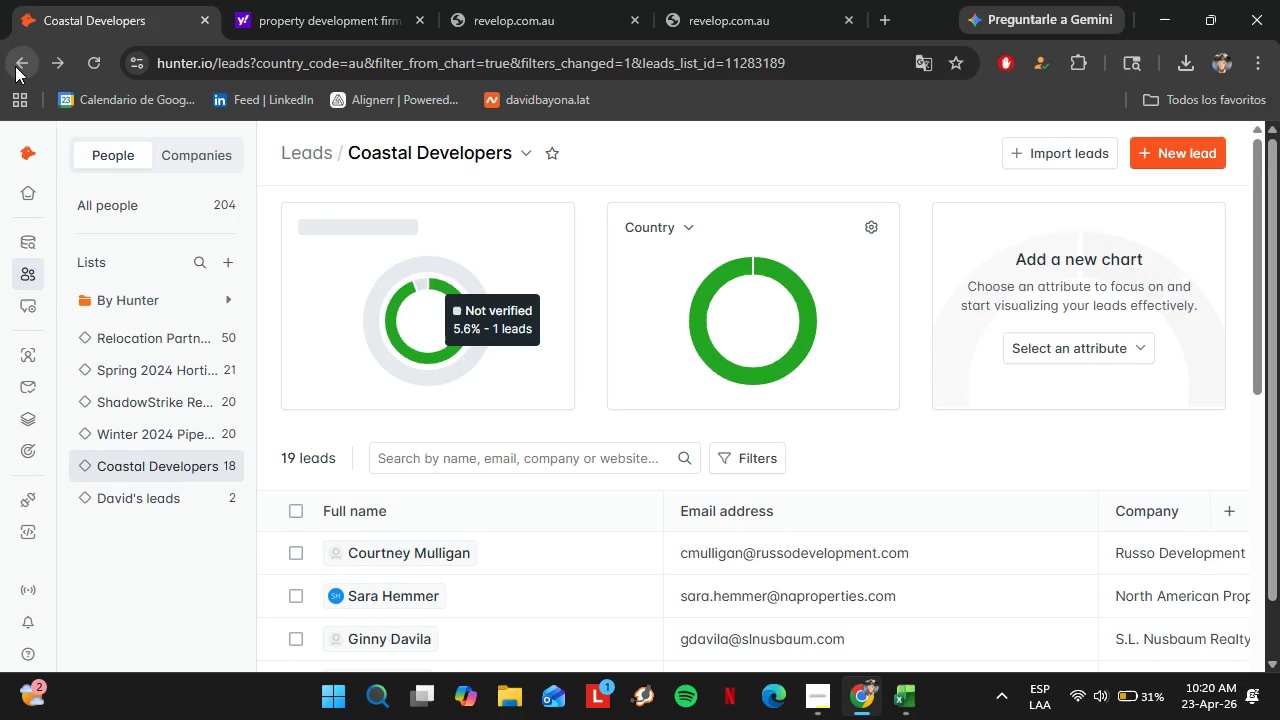 
wait(27.95)
 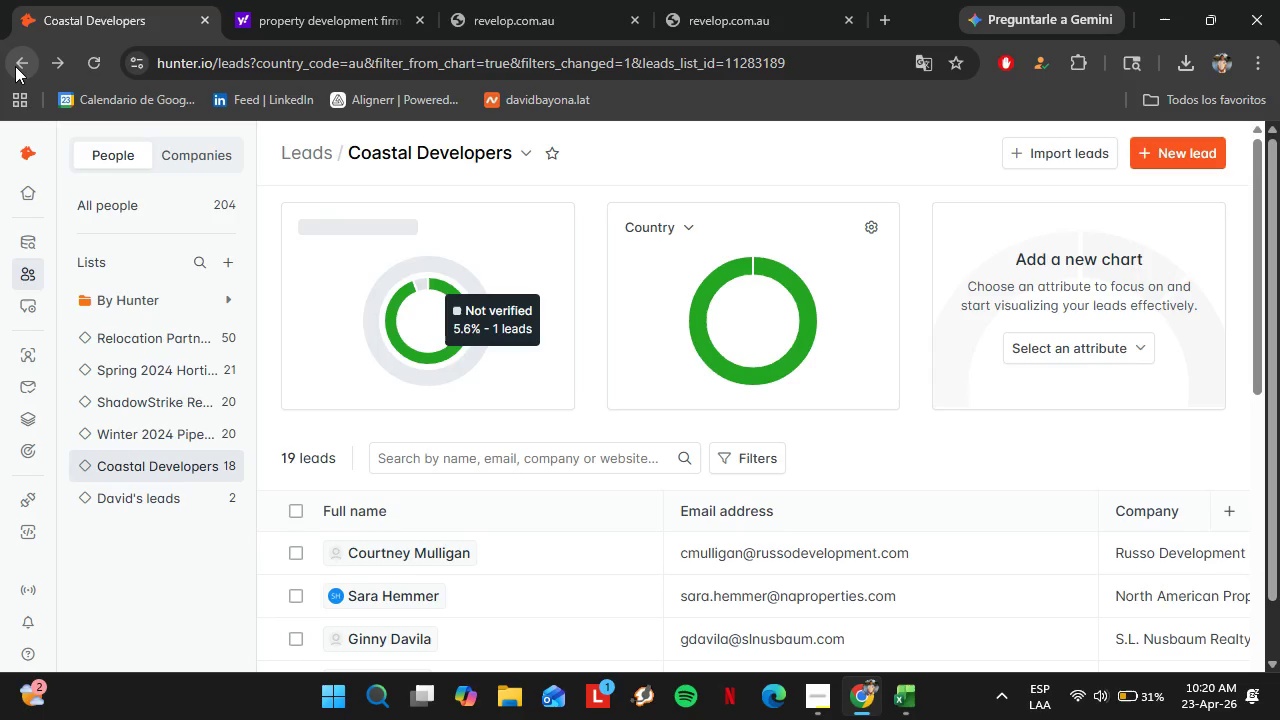 
left_click([23, 52])
 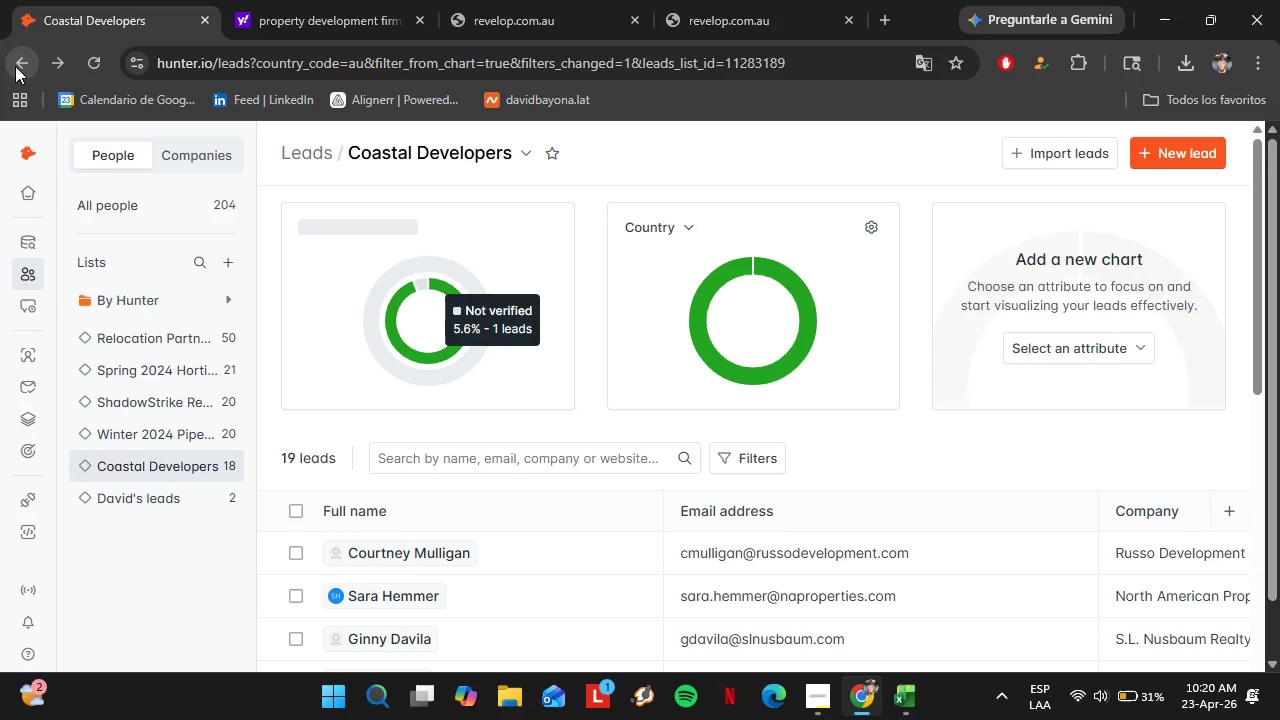 
left_click([16, 58])
 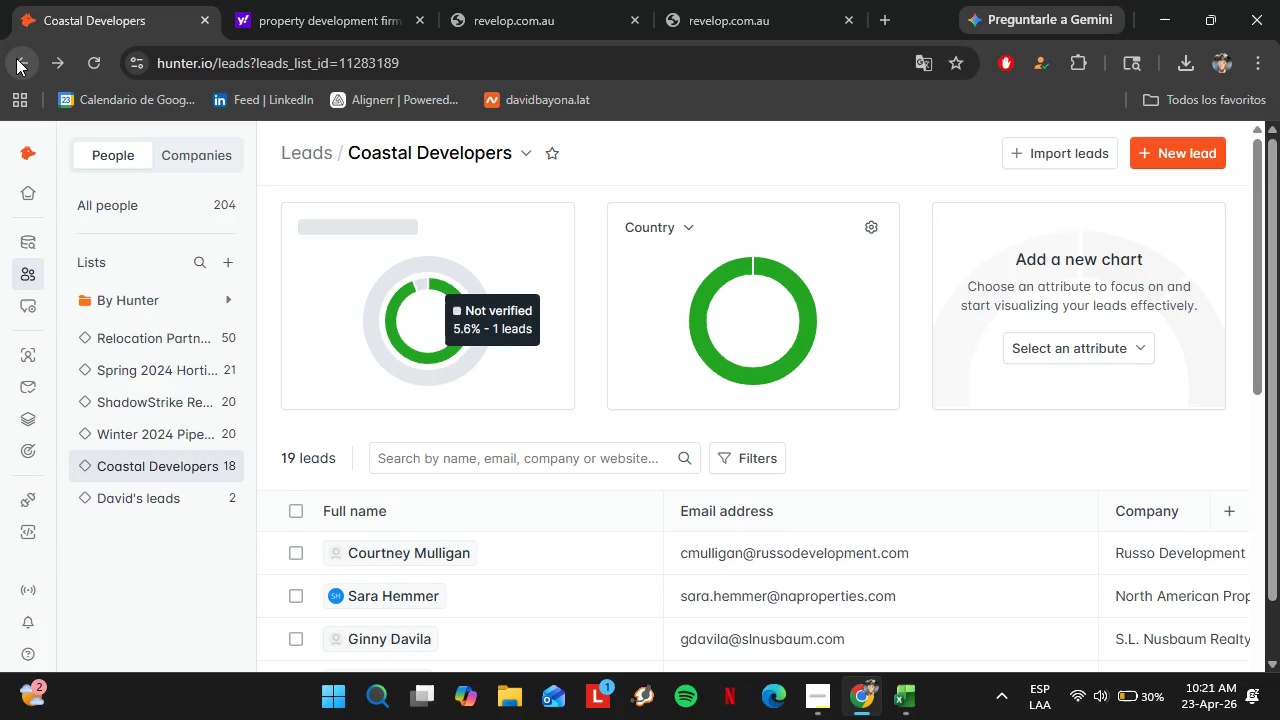 
wait(19.44)
 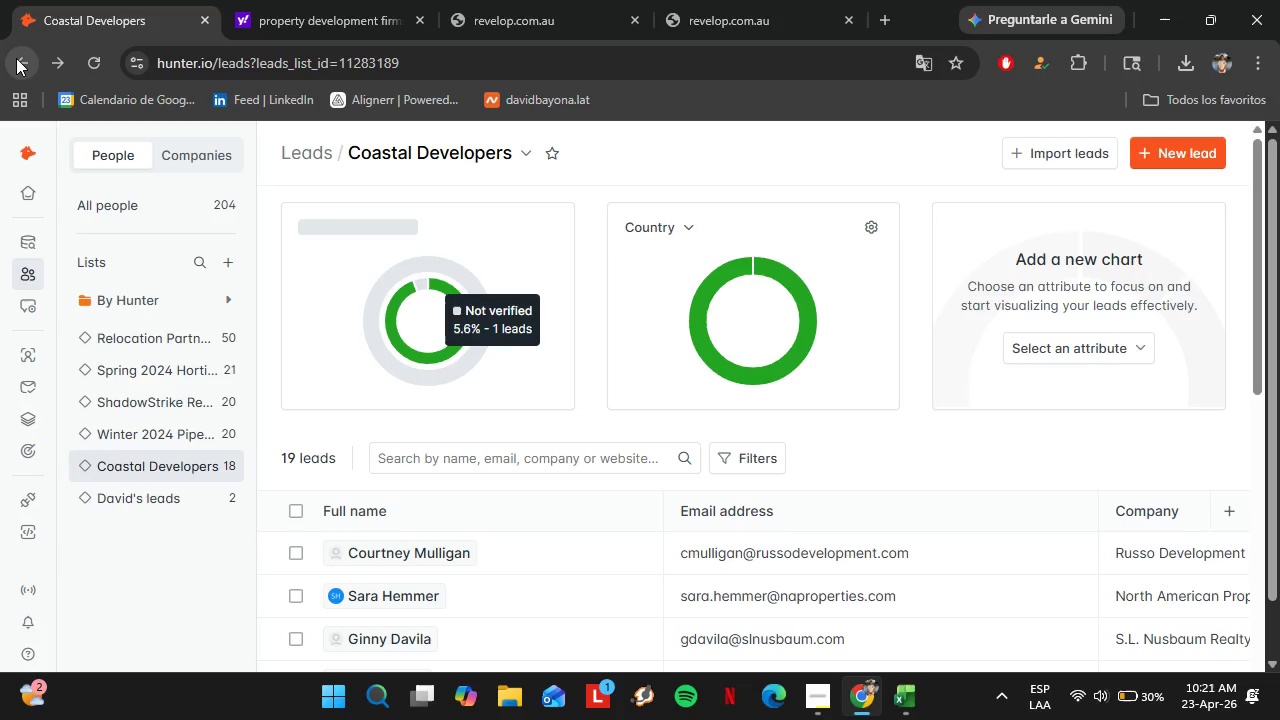 
left_click([18, 69])
 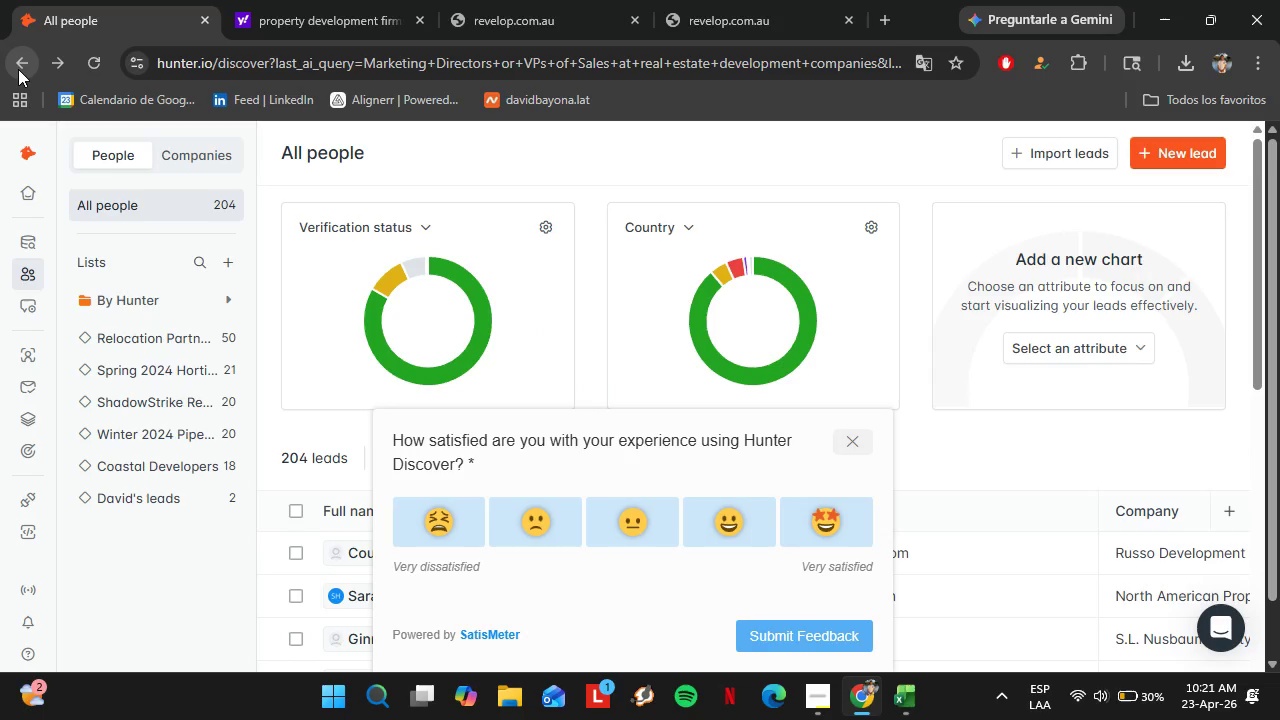 
wait(27.2)
 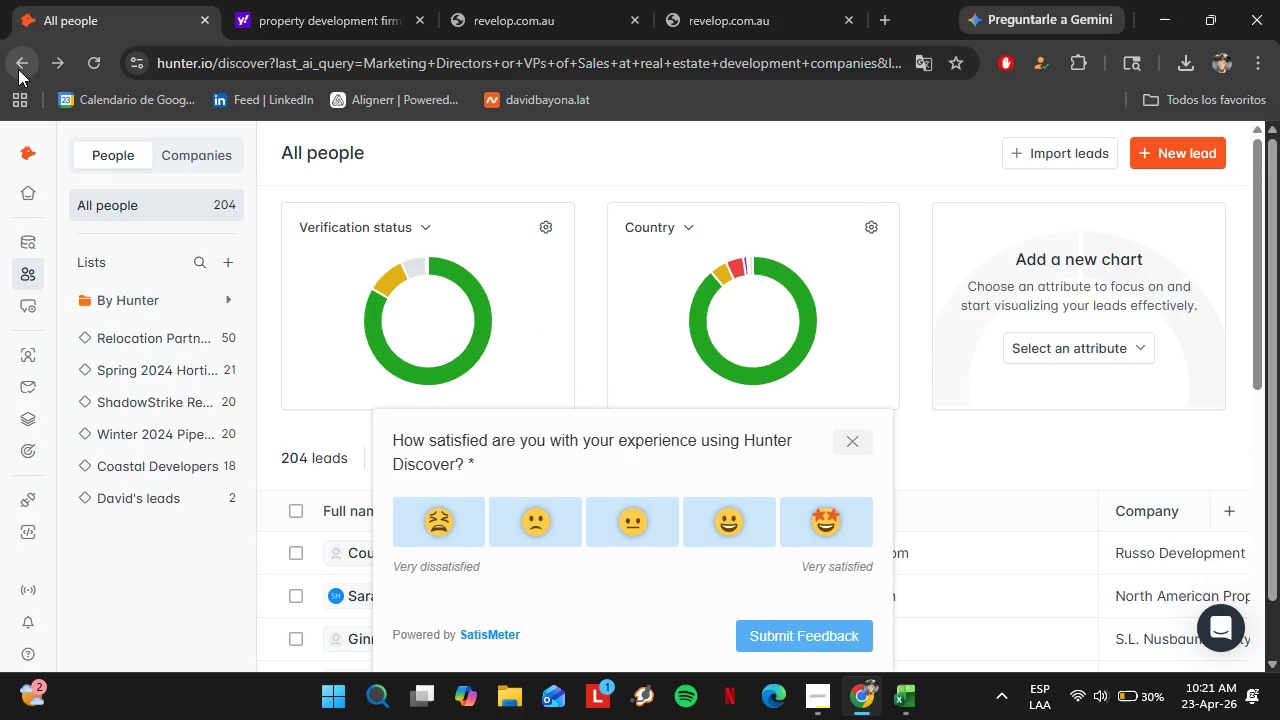 
left_click([862, 445])
 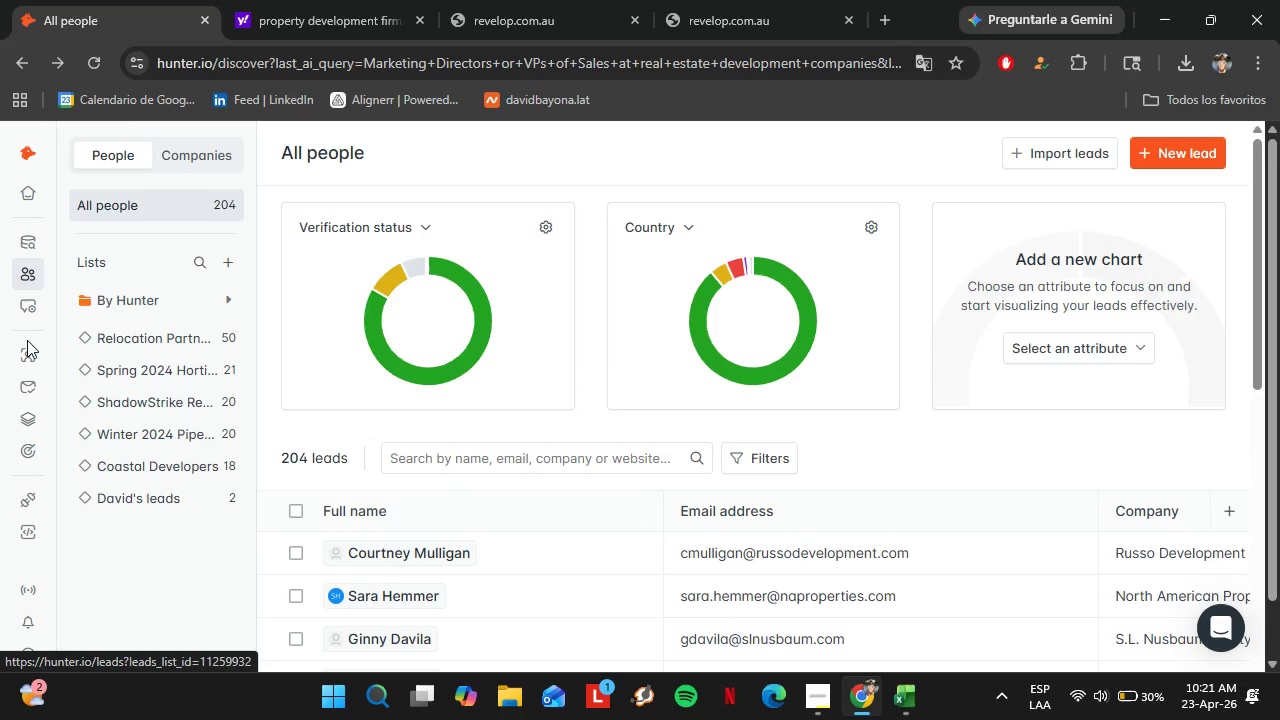 
wait(5.88)
 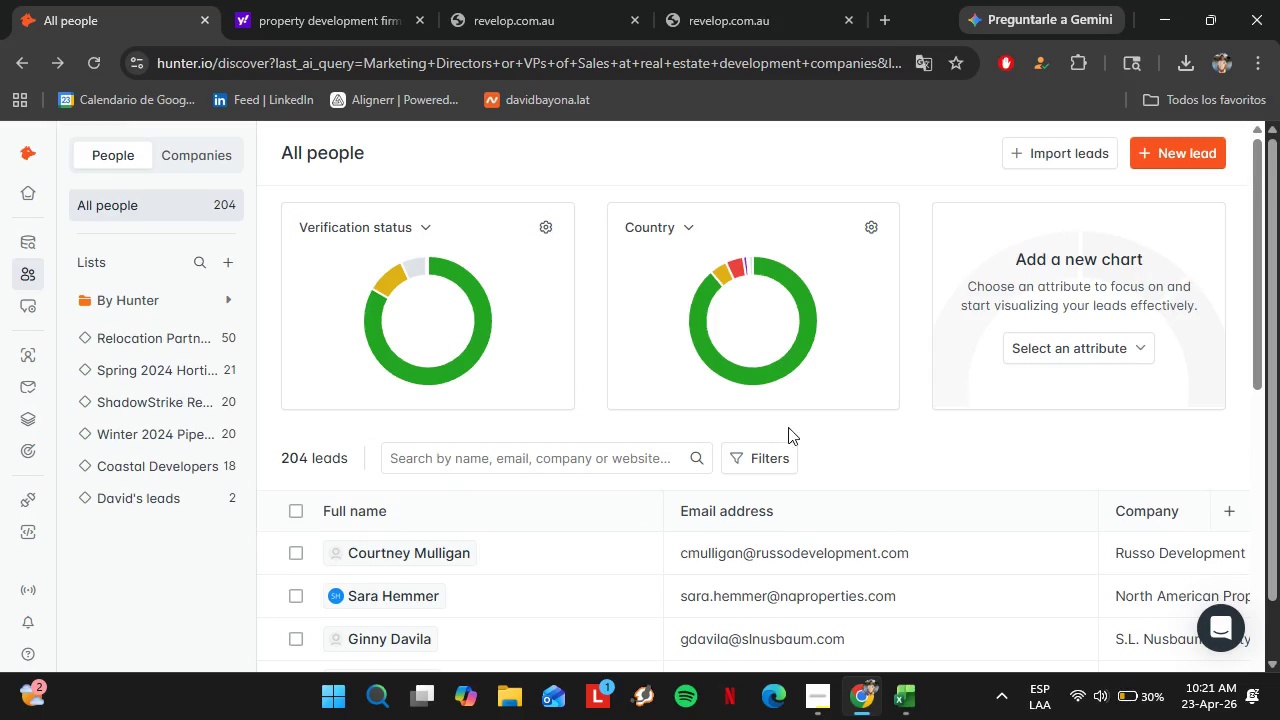 
left_click([21, 73])
 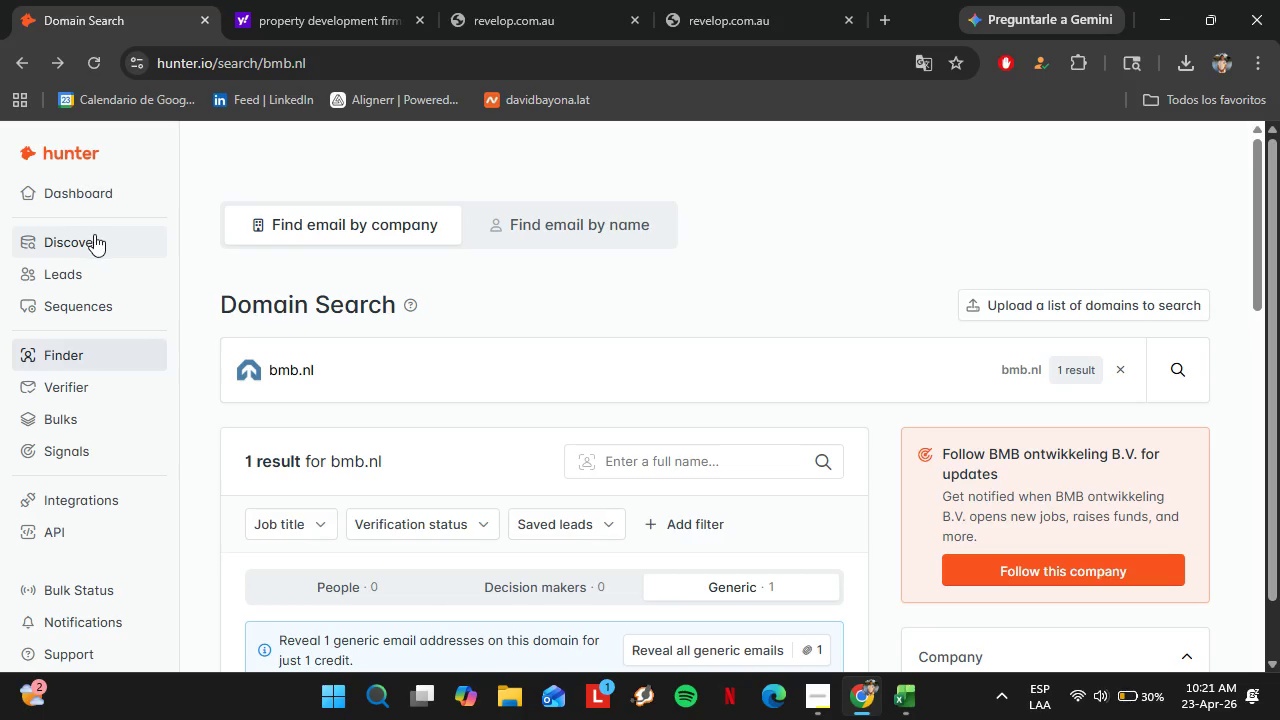 
wait(7.5)
 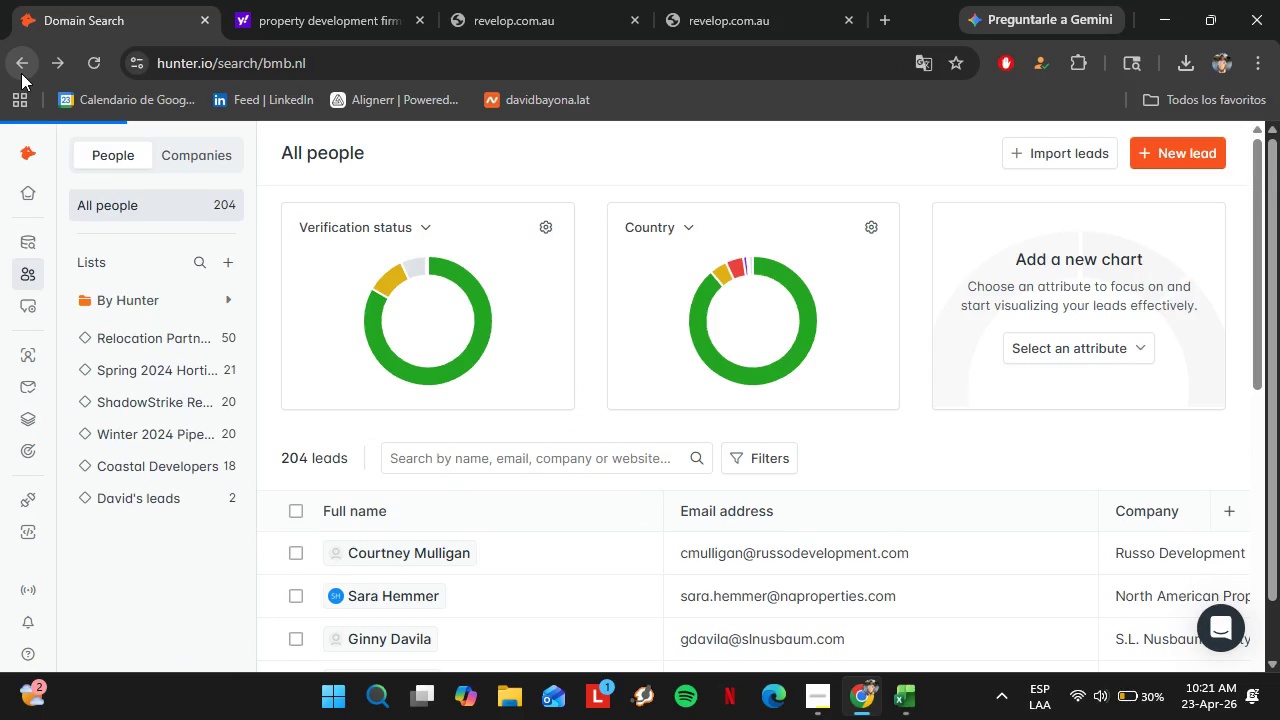 
left_click([23, 65])
 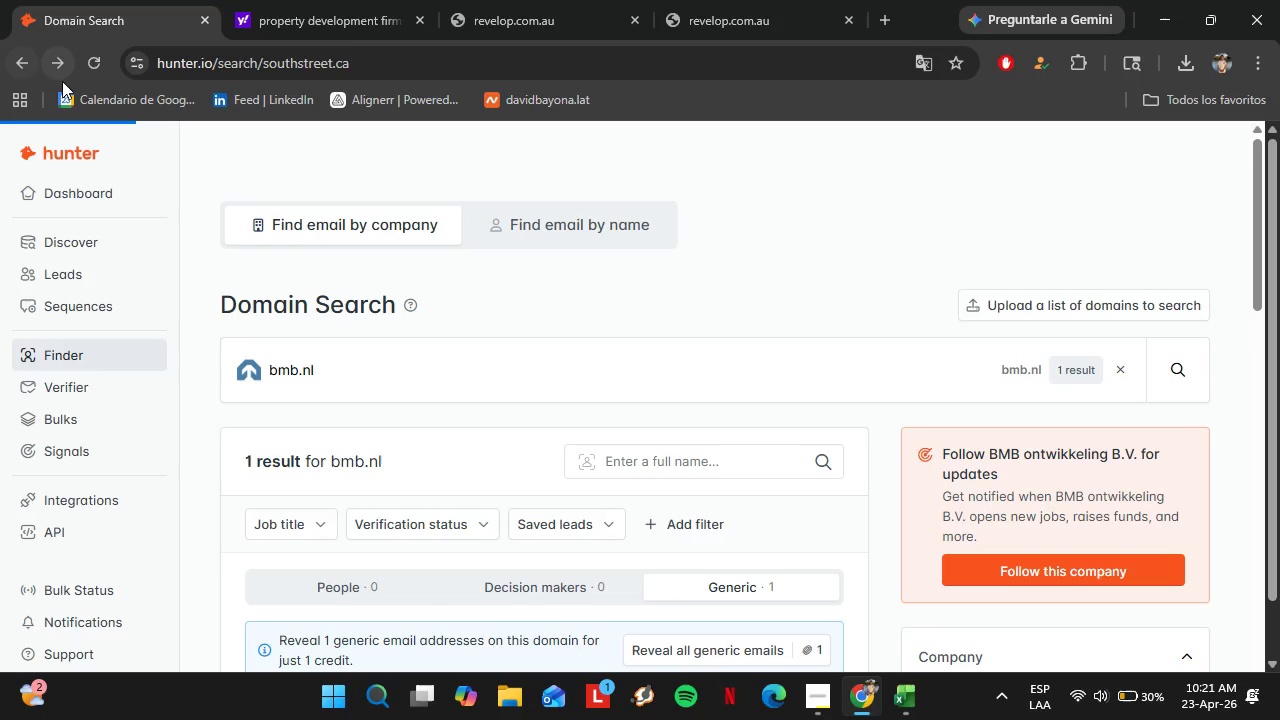 
left_click([61, 70])
 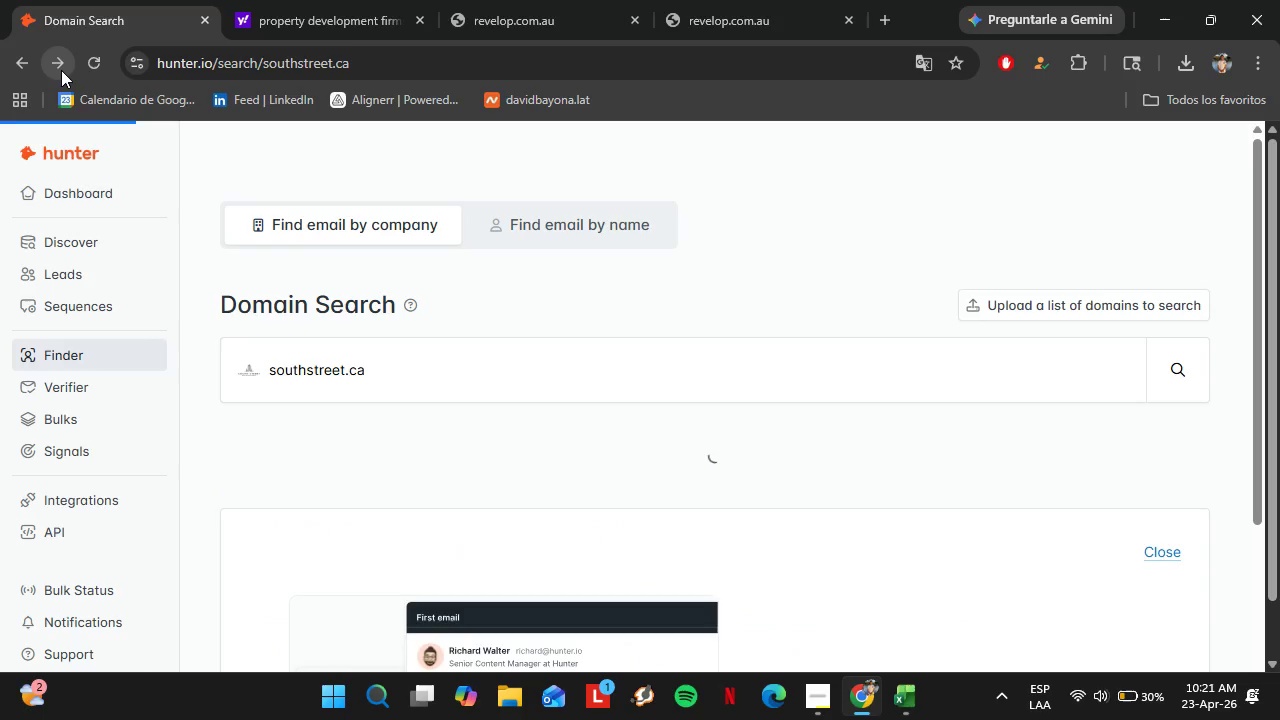 
left_click([82, 242])
 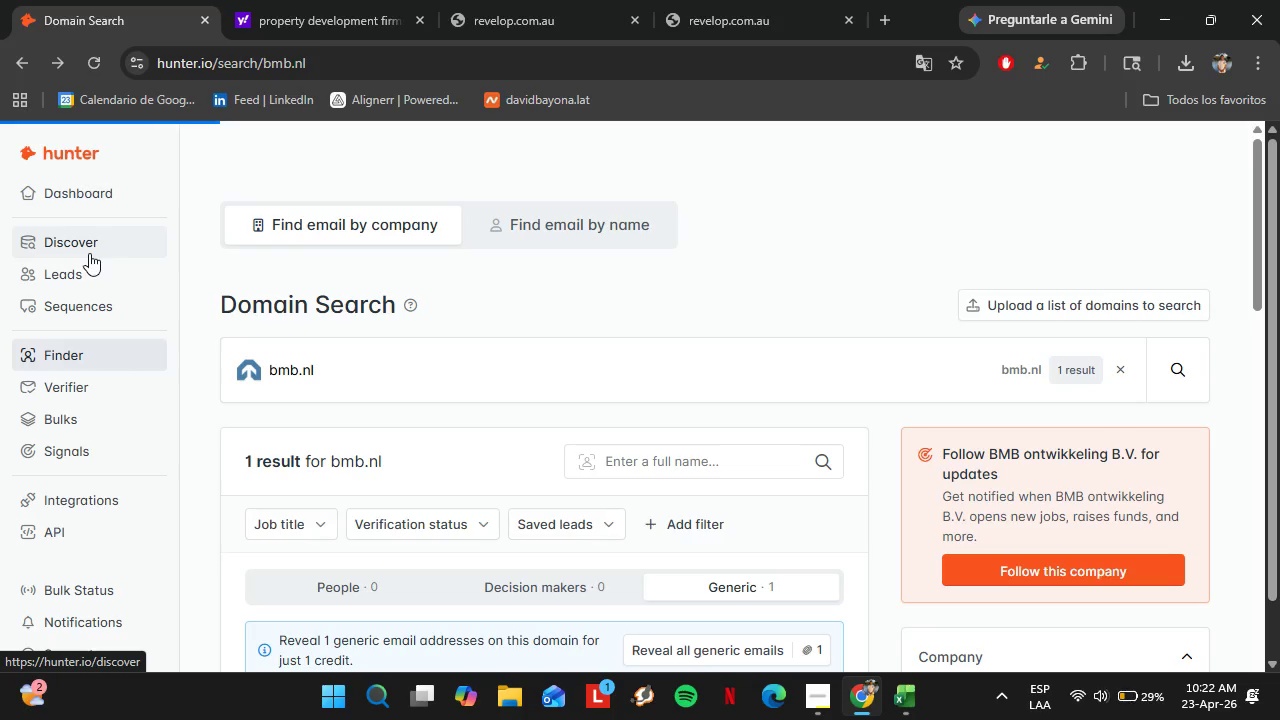 
wait(23.2)
 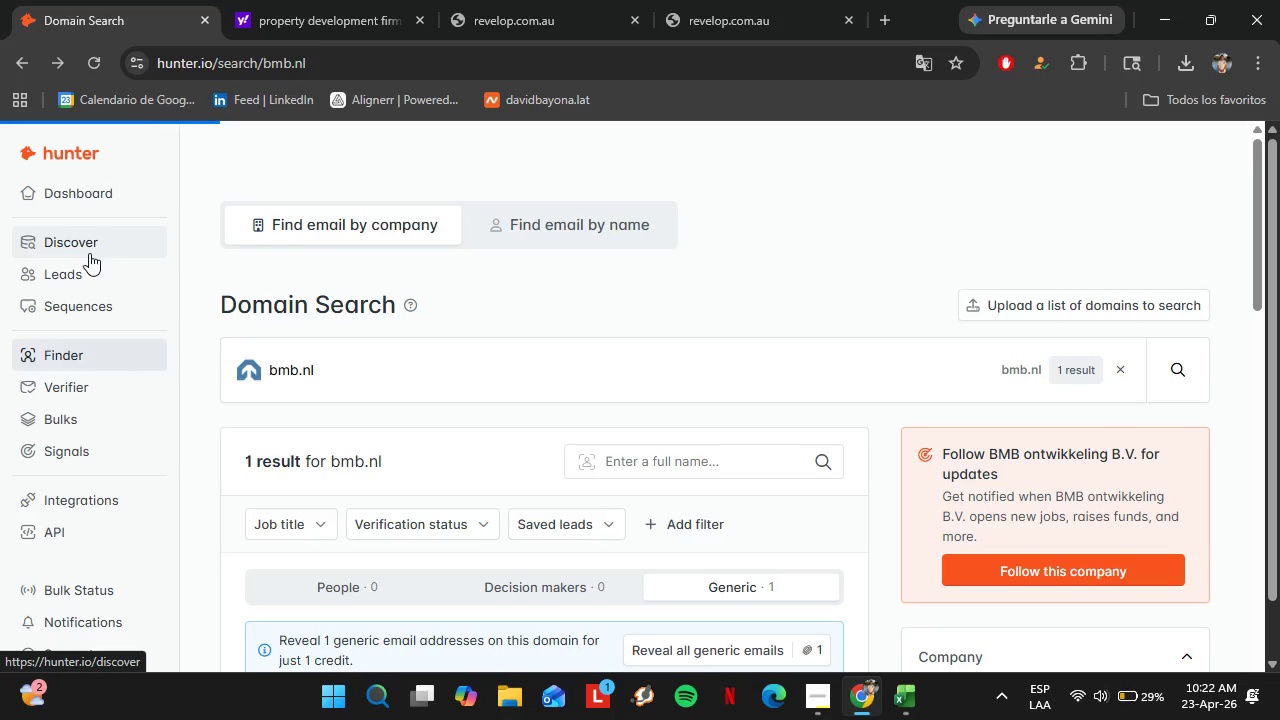 
left_click([367, 225])
 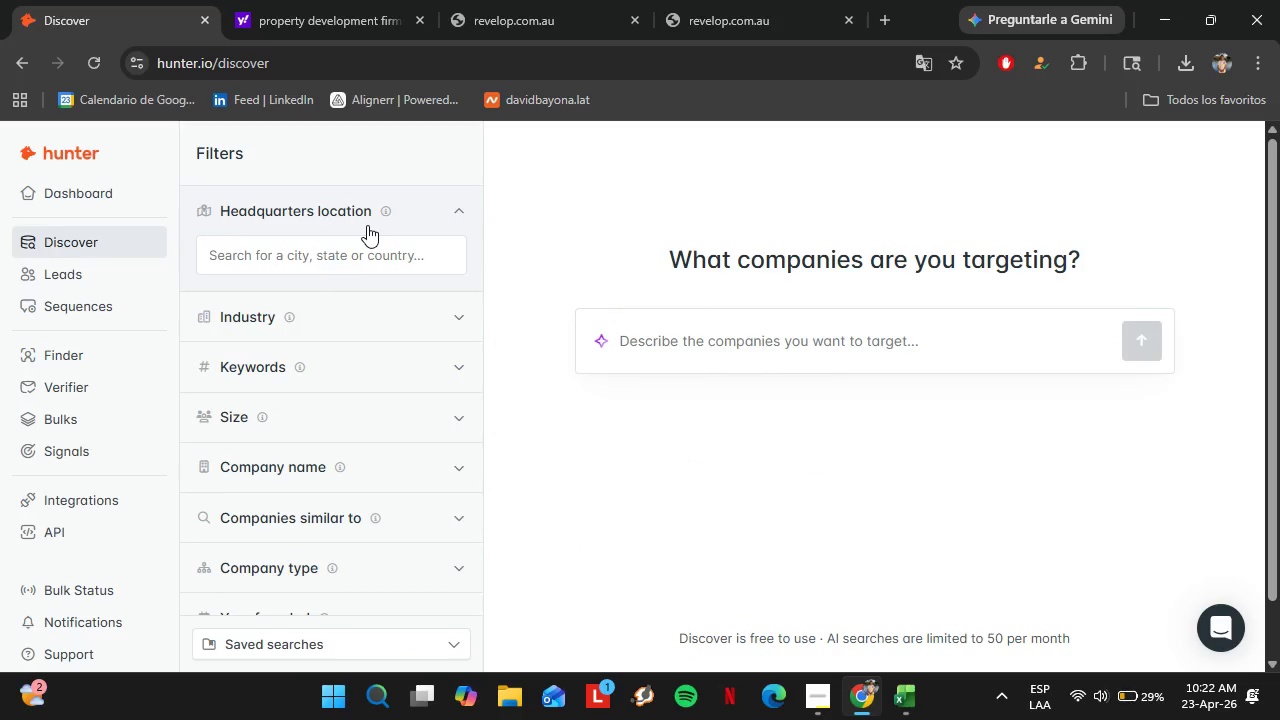 
left_click([351, 249])
 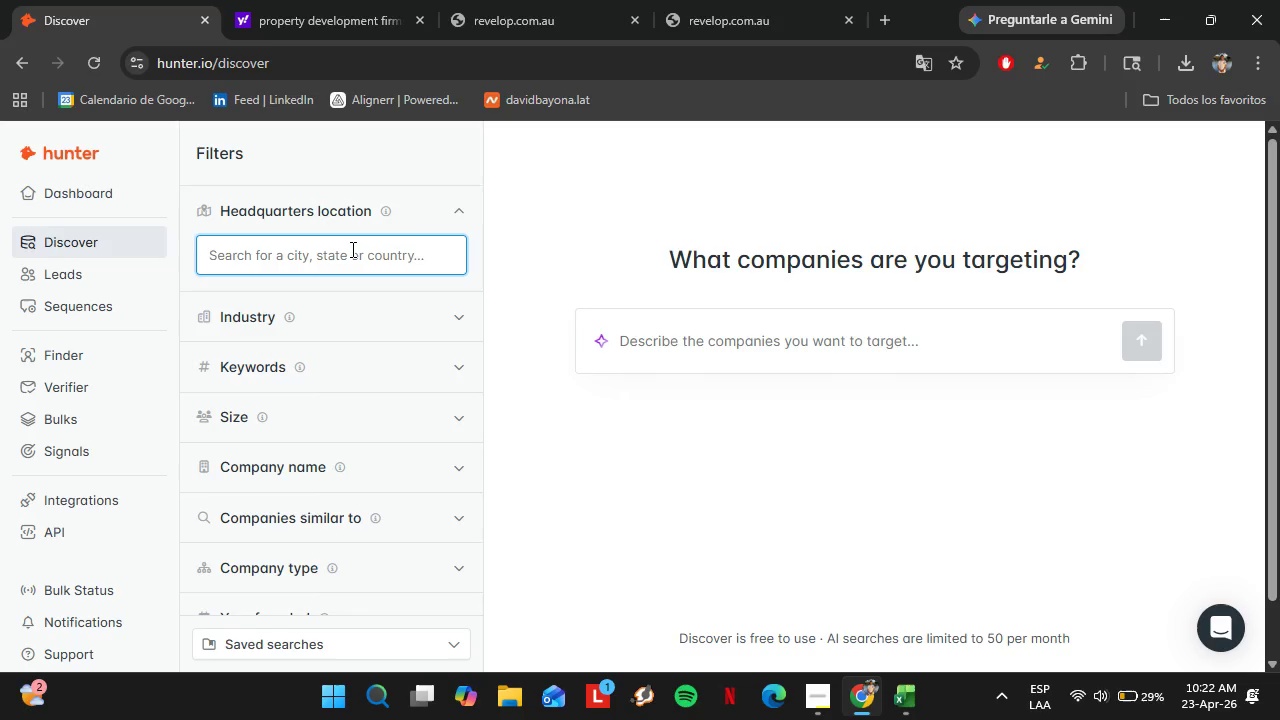 
type(United Estates)
 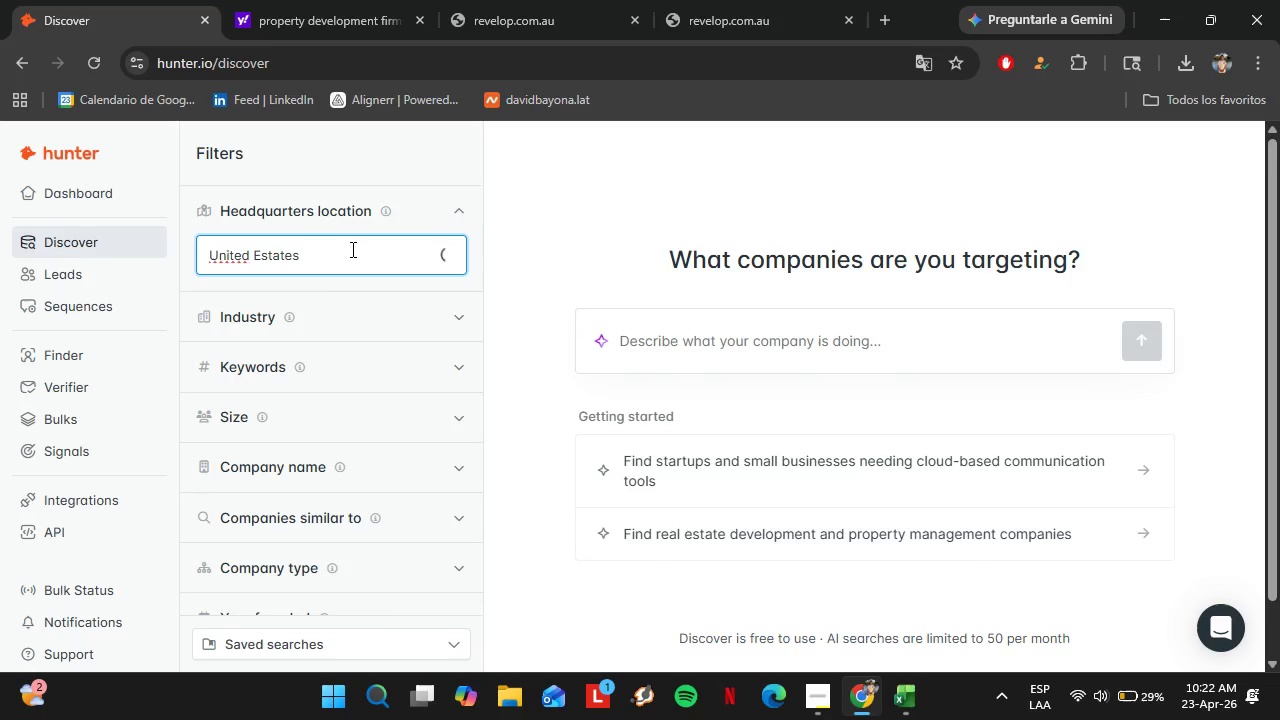 
wait(15.39)
 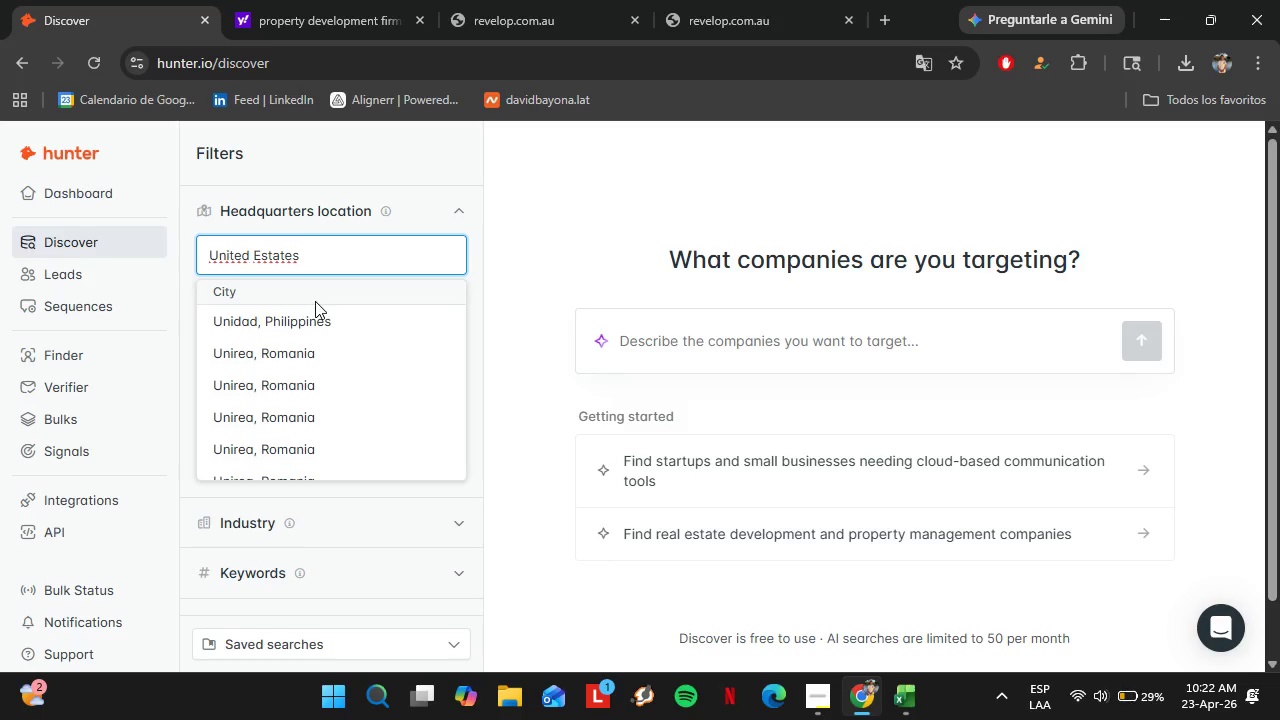 
scroll: coordinate [306, 346], scroll_direction: down, amount: 2.0
 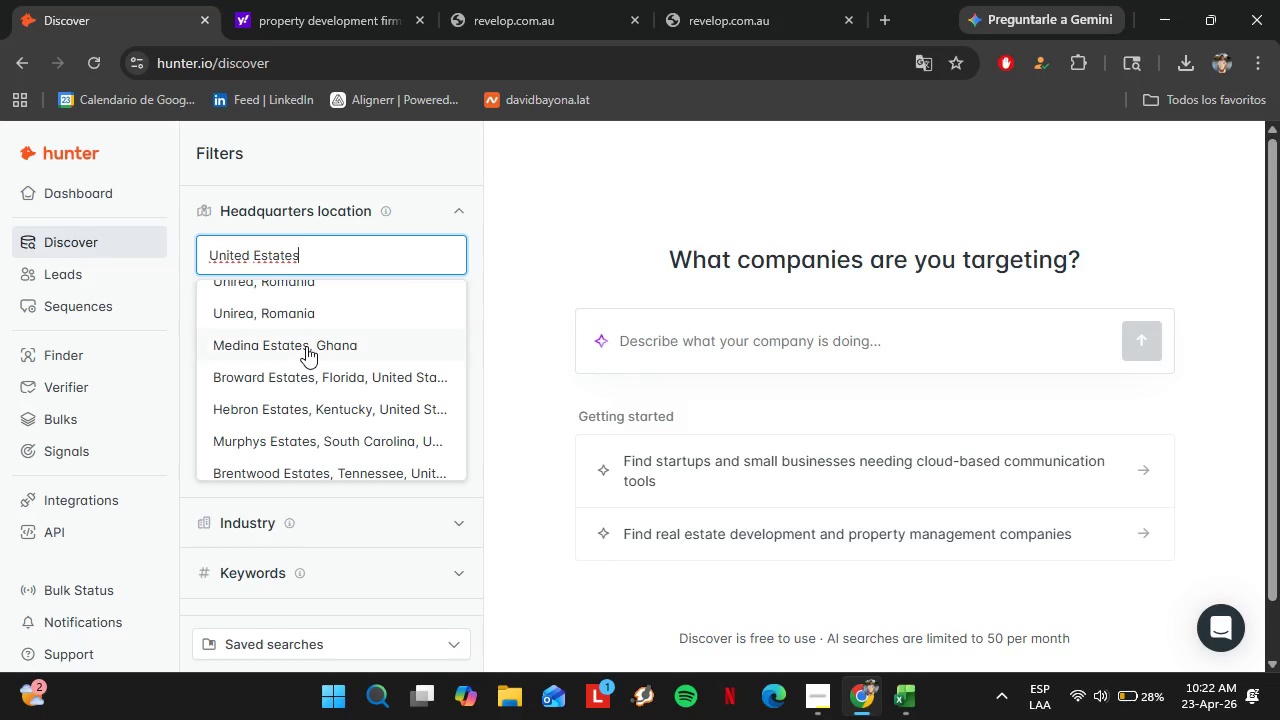 
scroll: coordinate [306, 347], scroll_direction: up, amount: 5.0
 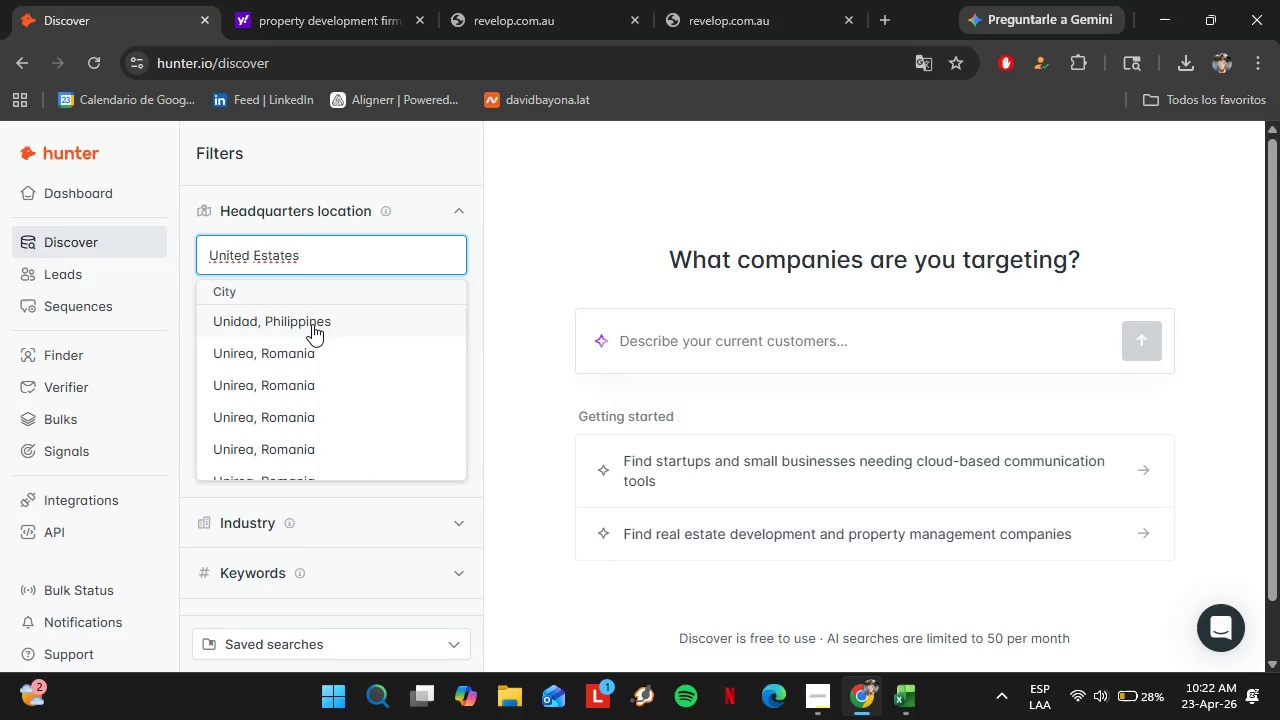 
scroll: coordinate [312, 324], scroll_direction: down, amount: 2.0
 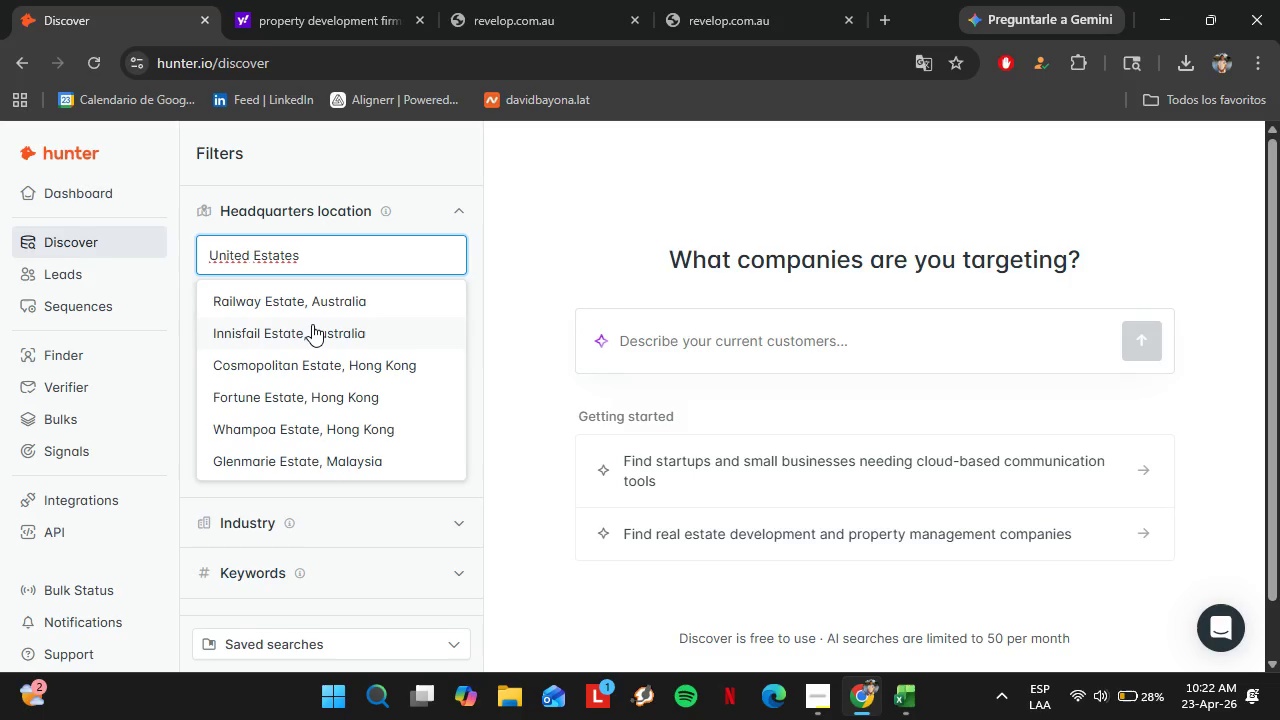 
wait(13.22)
 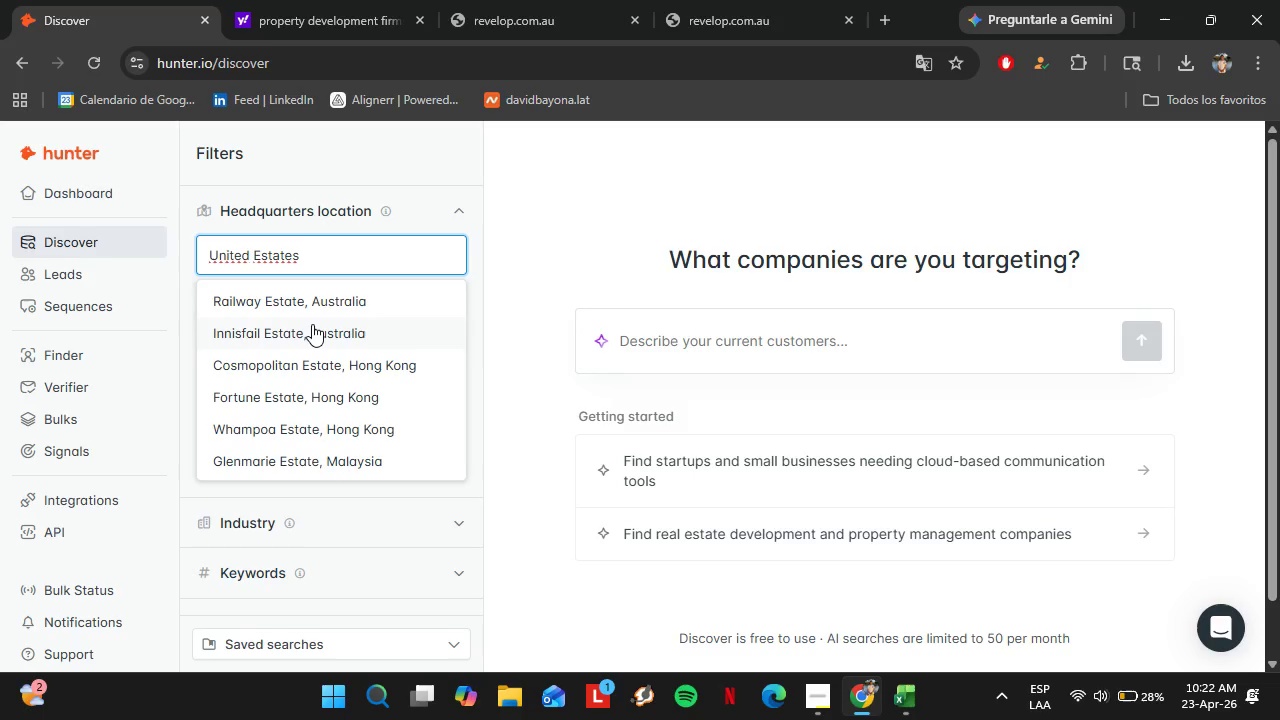 
scroll: coordinate [342, 341], scroll_direction: down, amount: 14.0
 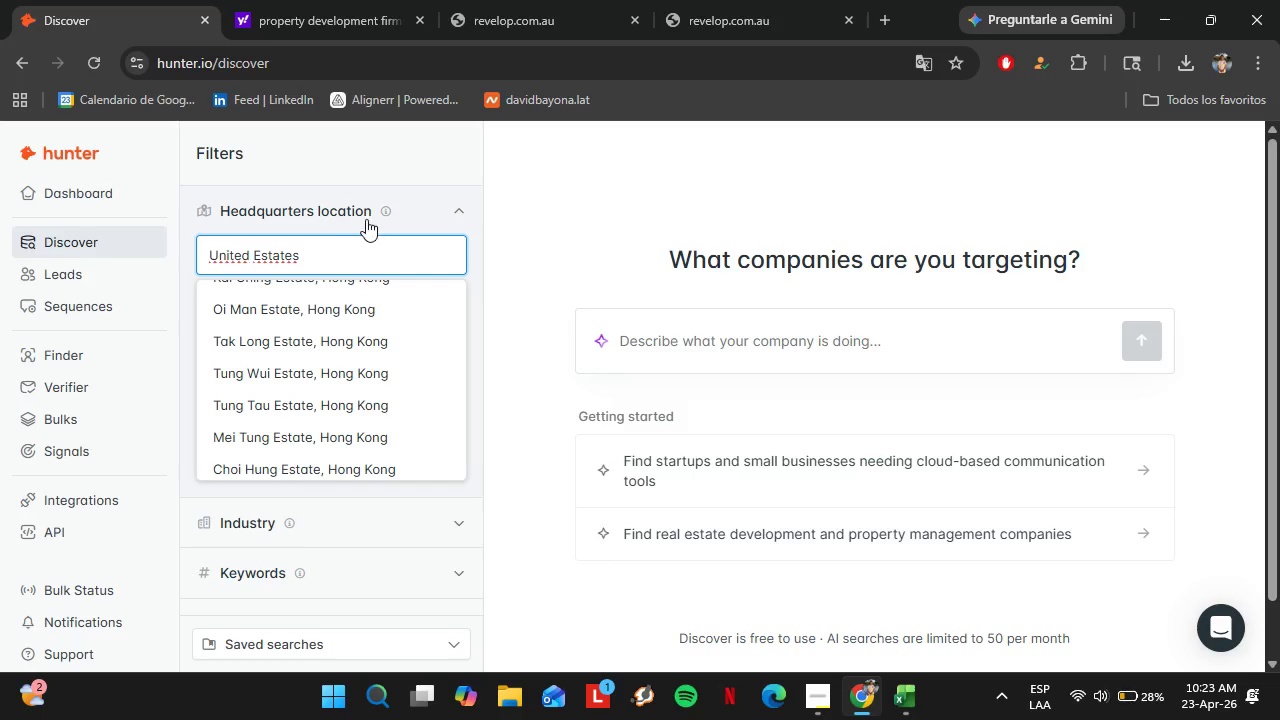 
left_click([366, 248])
 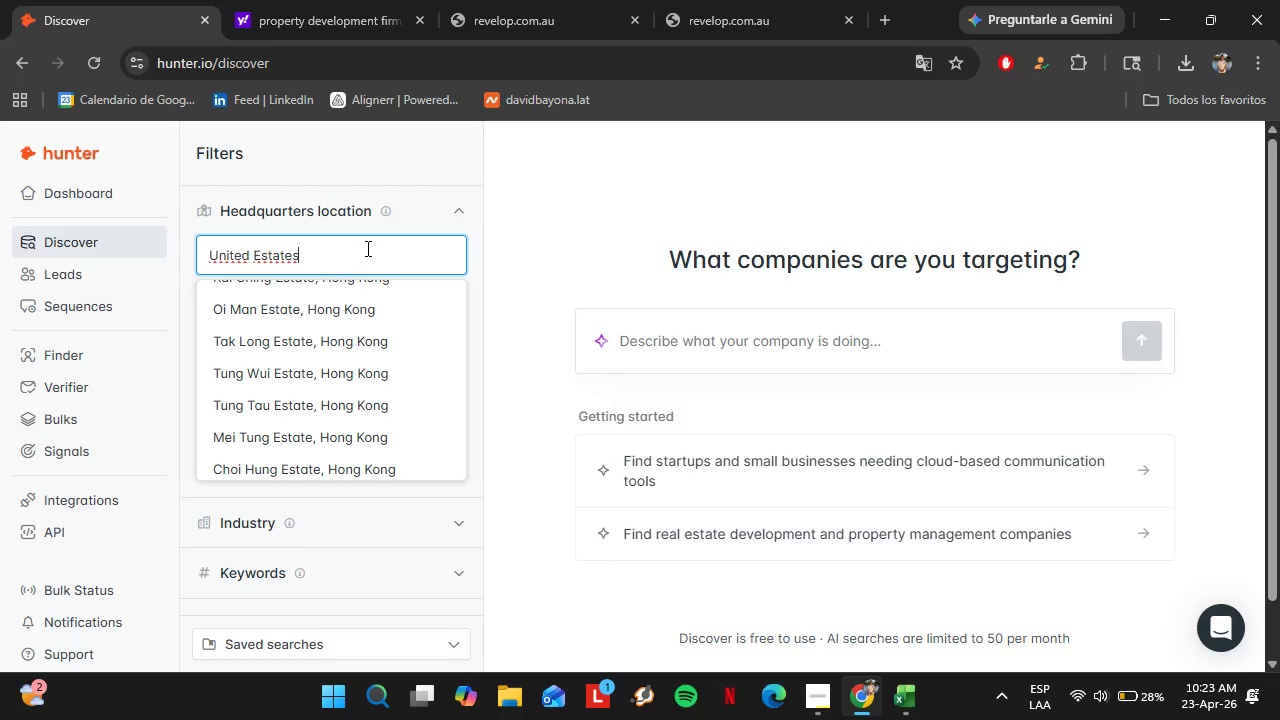 
key(ArrowLeft)
 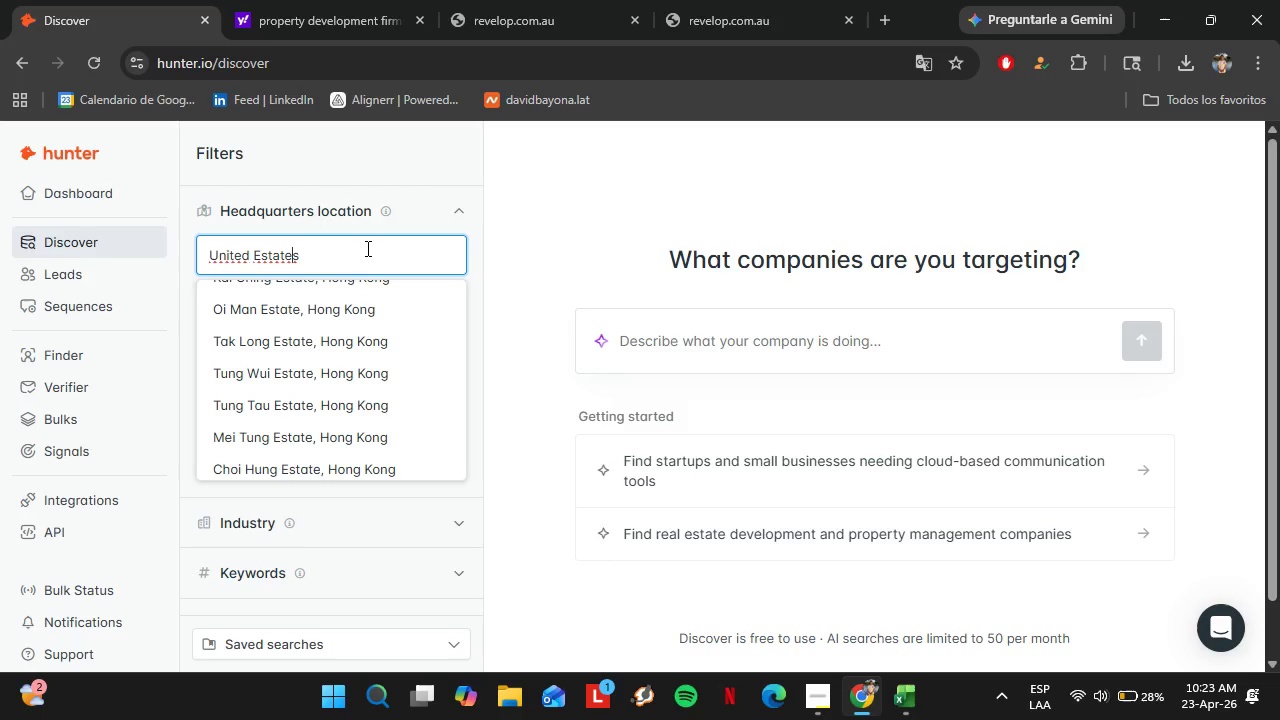 
key(ArrowLeft)
 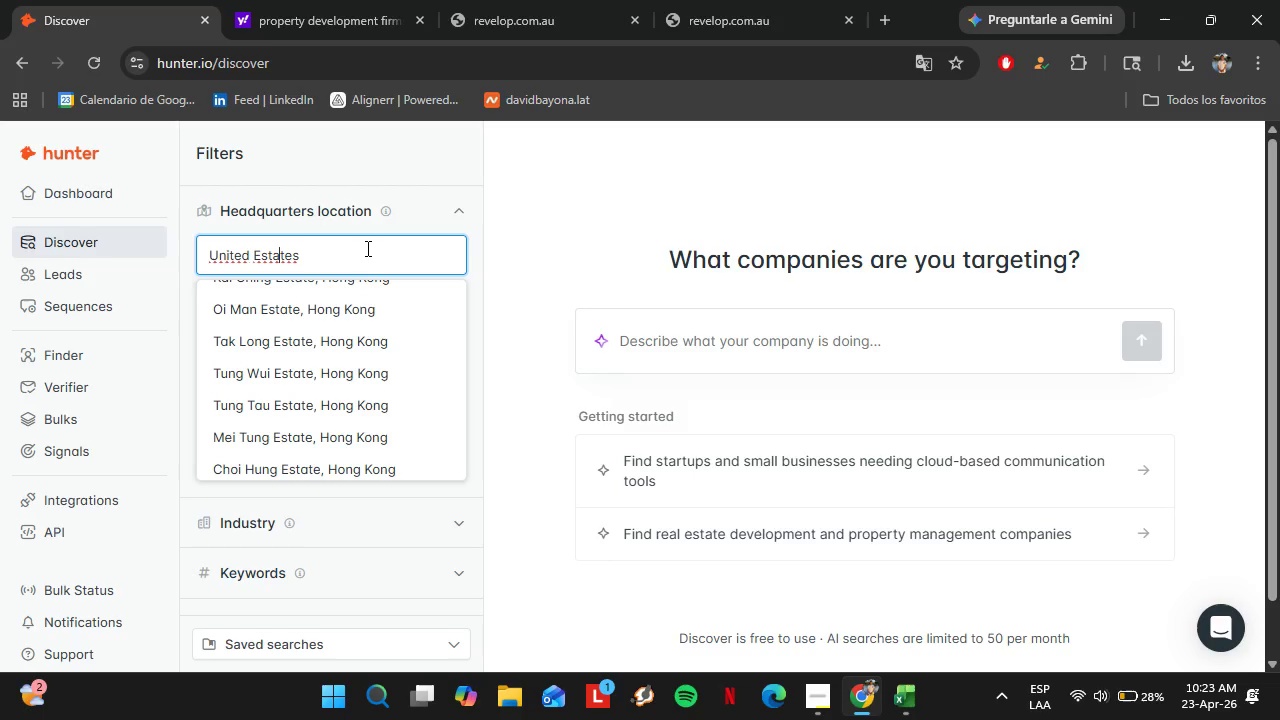 
key(ArrowLeft)
 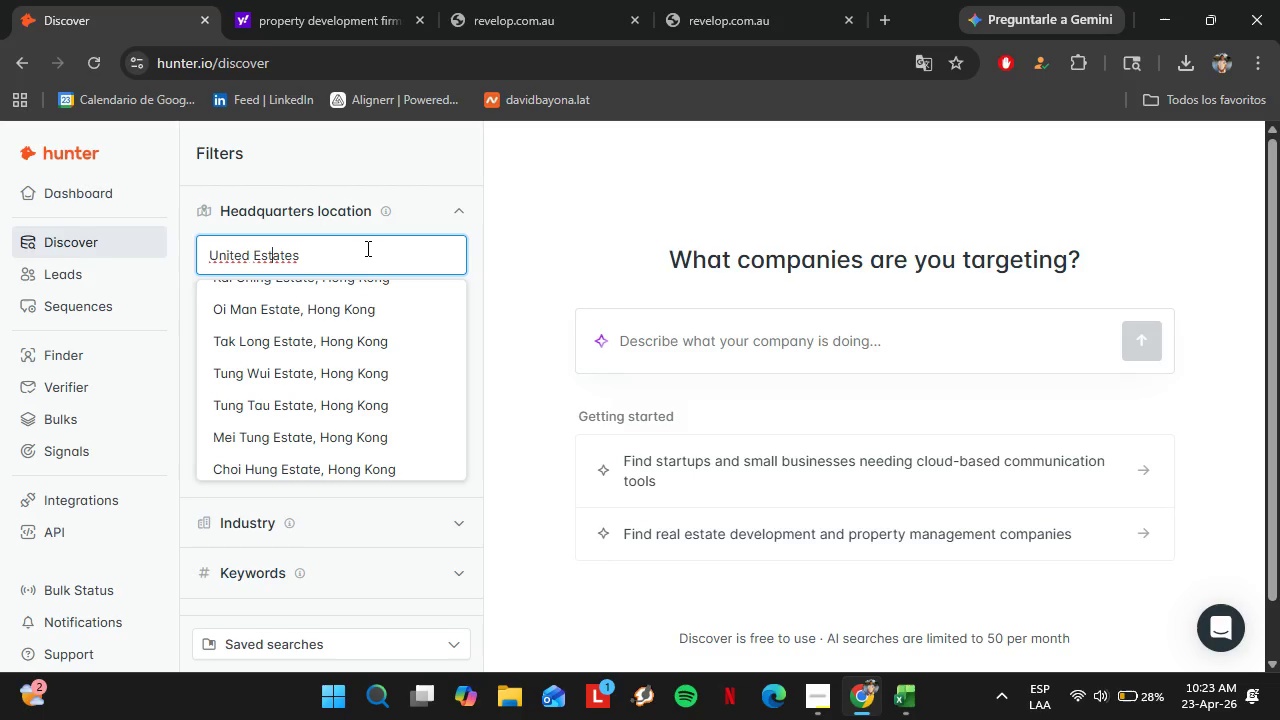 
key(ArrowLeft)
 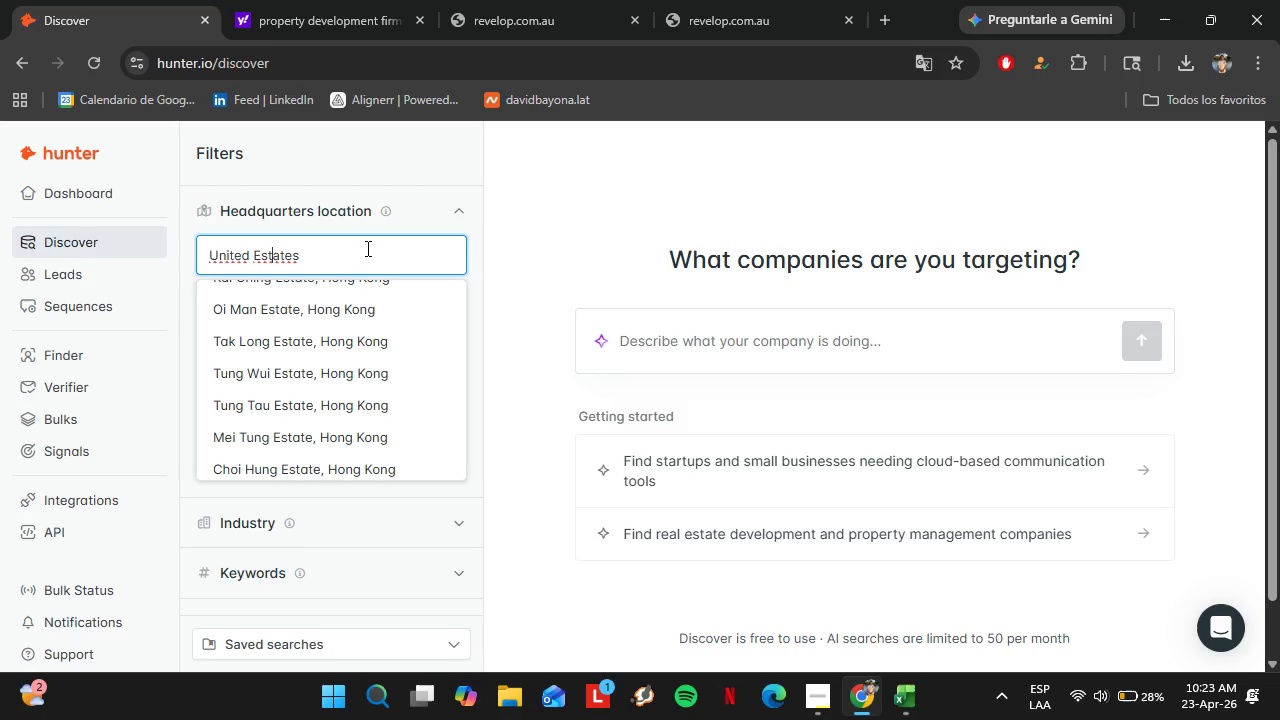 
key(ArrowLeft)
 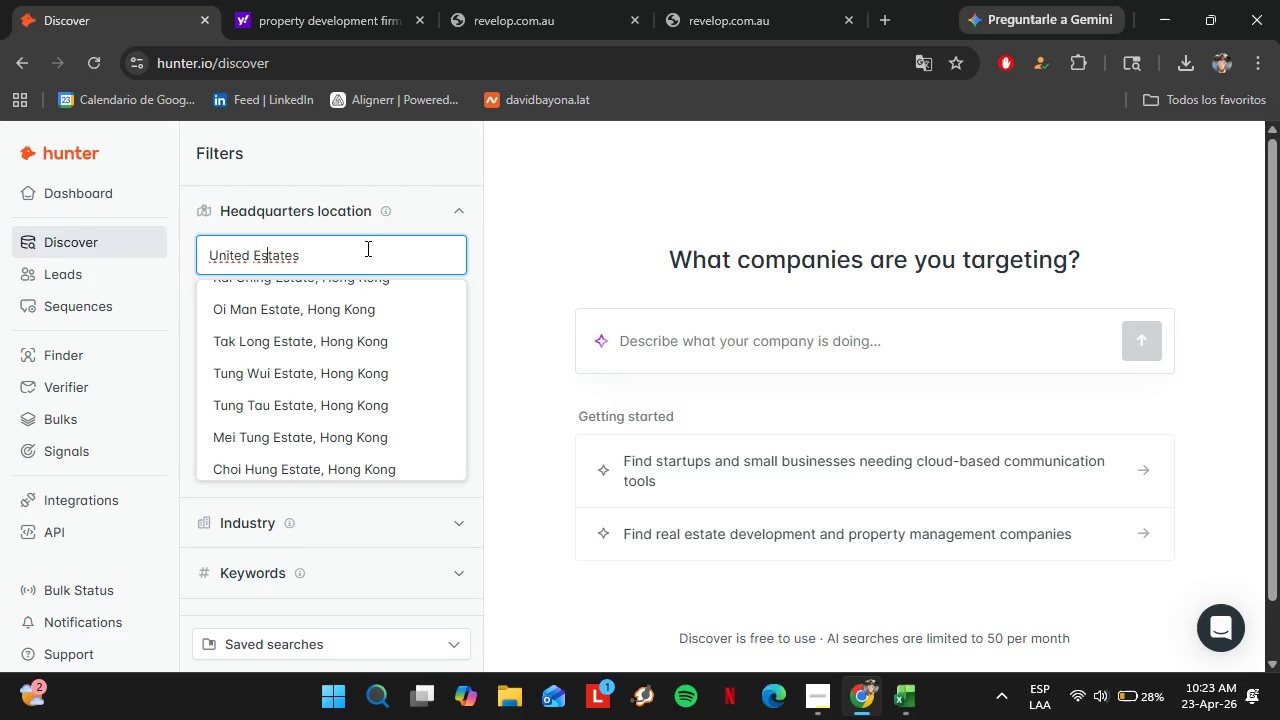 
key(ArrowLeft)
 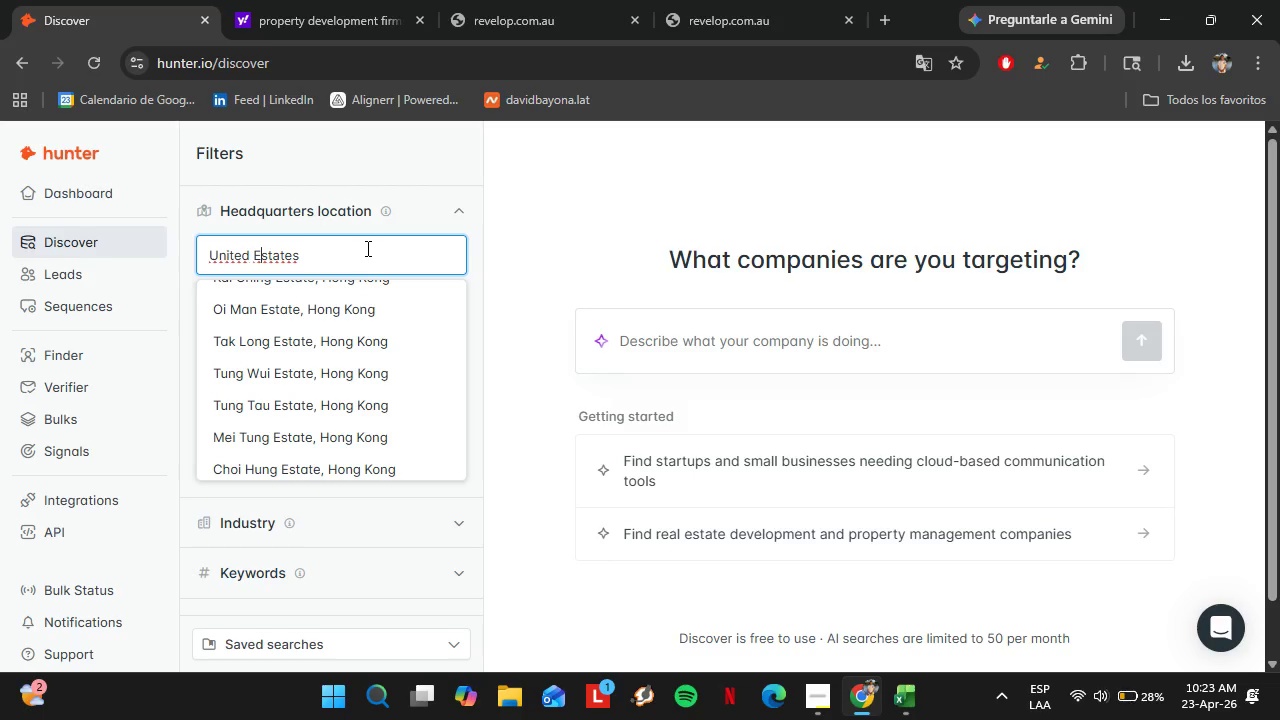 
key(Backspace)
 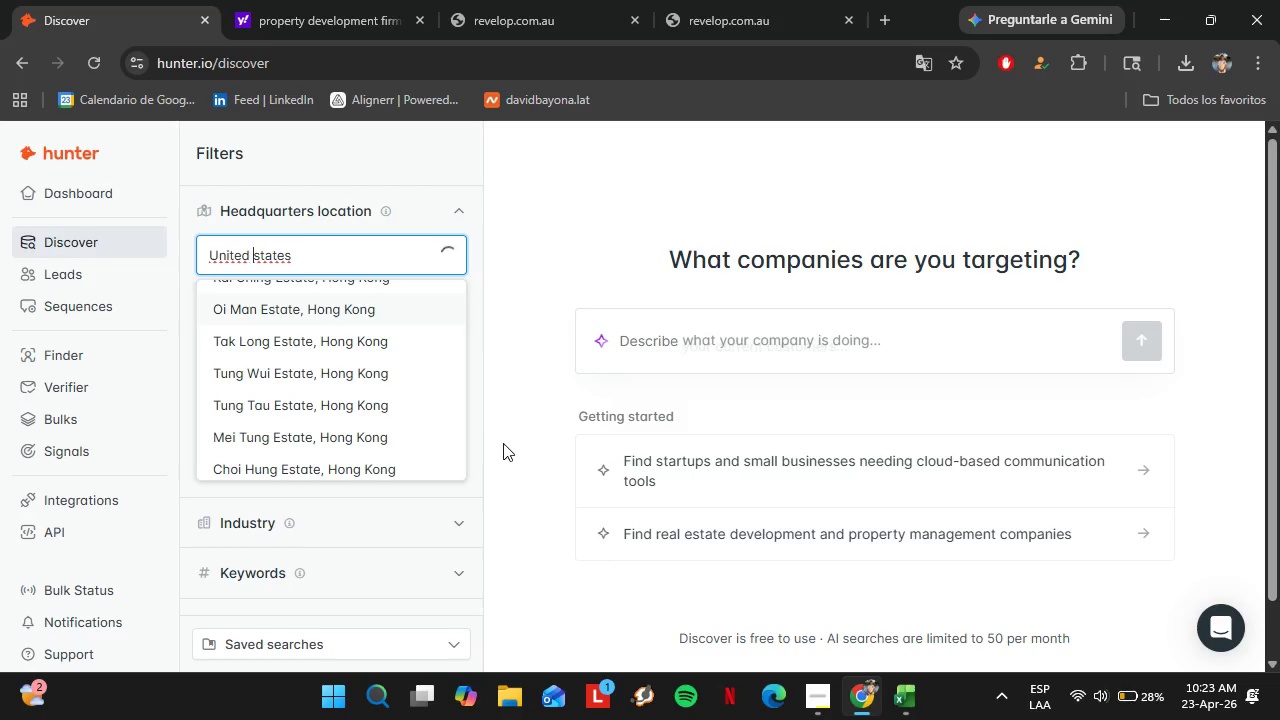 
scroll: coordinate [358, 348], scroll_direction: down, amount: 6.0
 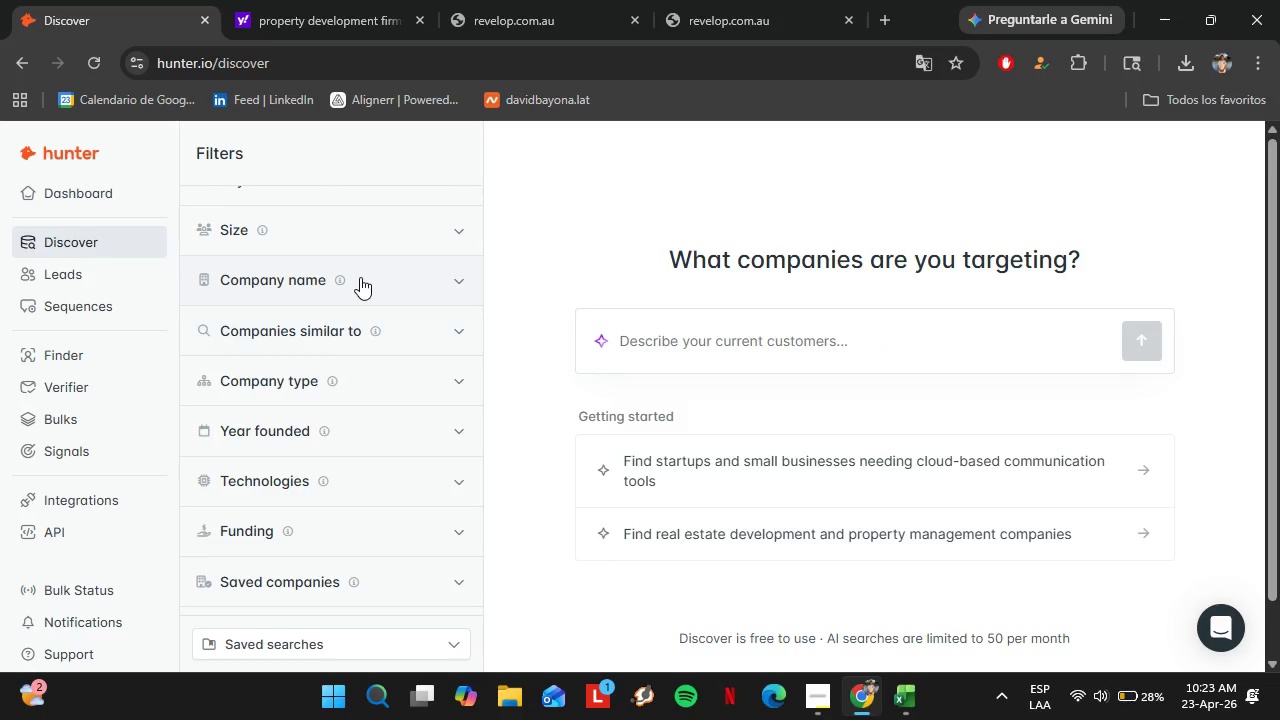 
scroll: coordinate [365, 342], scroll_direction: up, amount: 16.0
 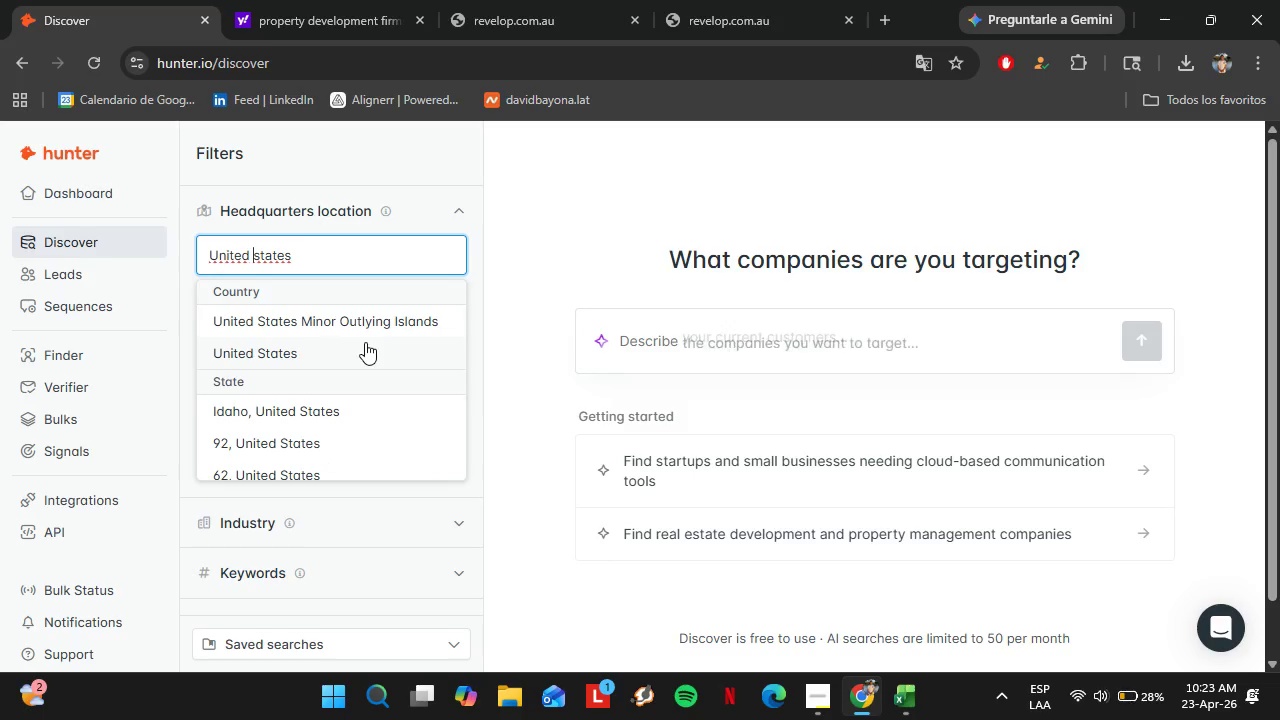 
left_click([275, 347])
 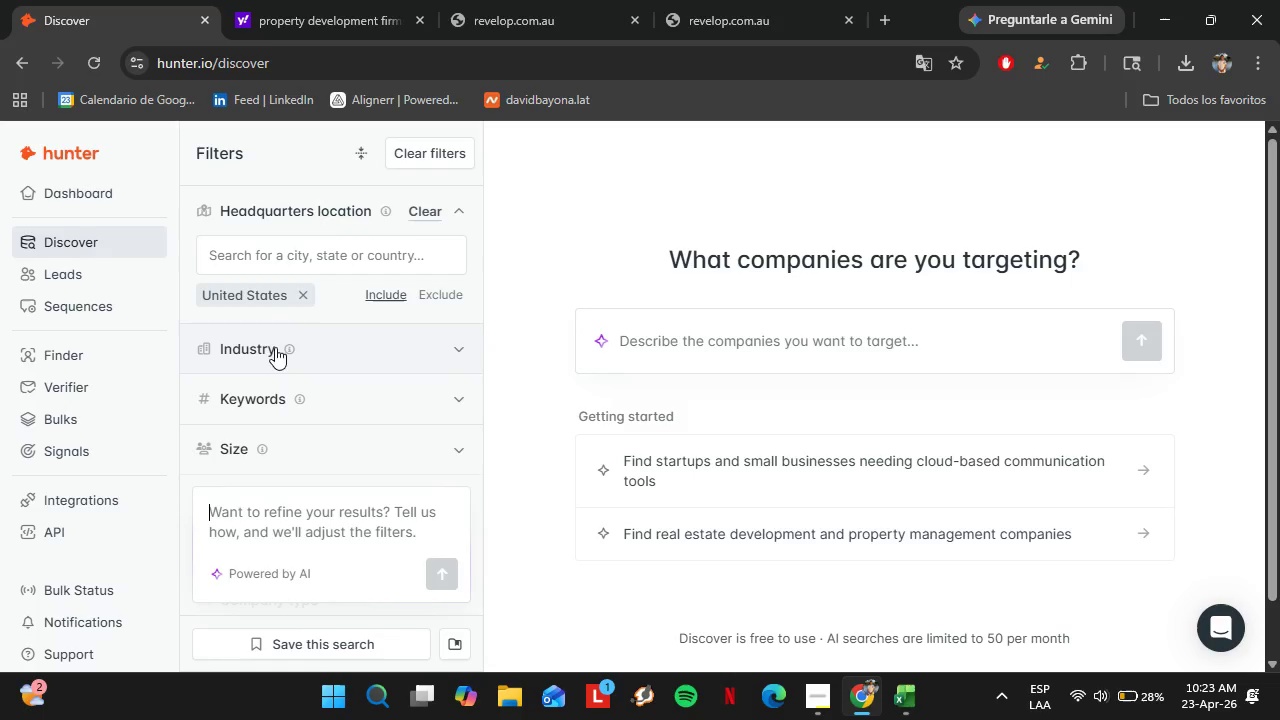 
left_click([306, 348])
 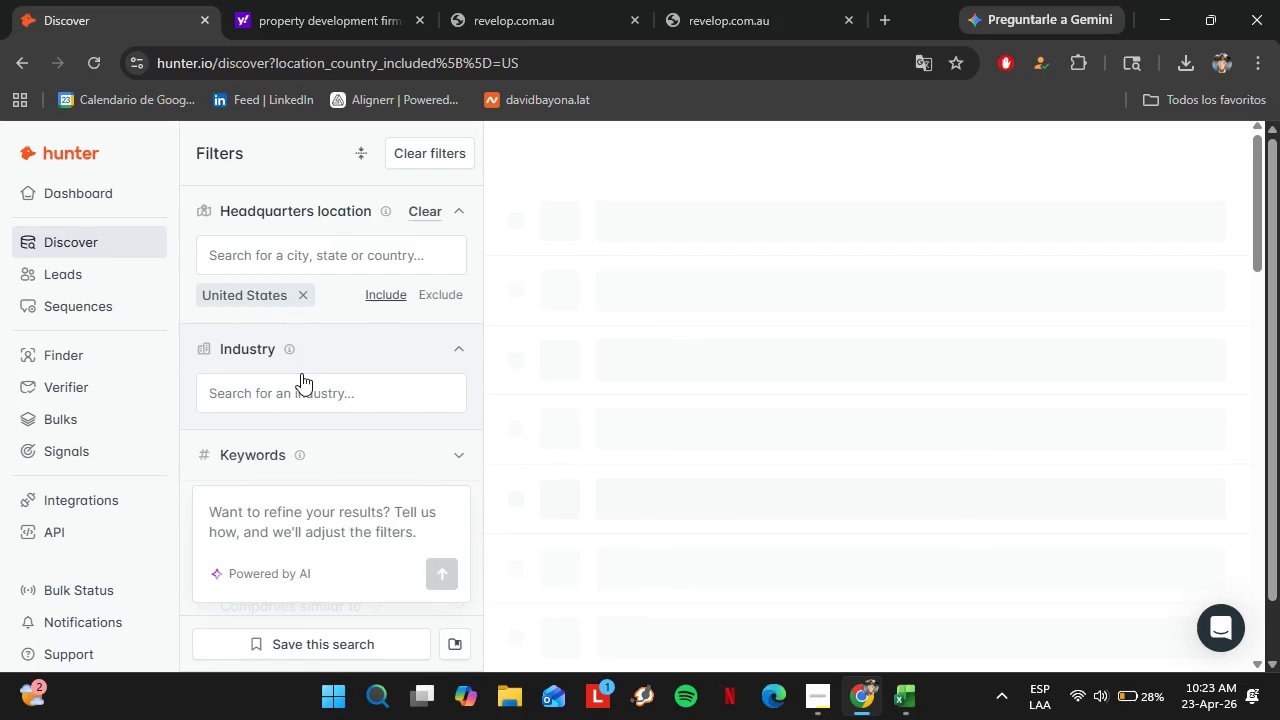 
left_click([301, 385])
 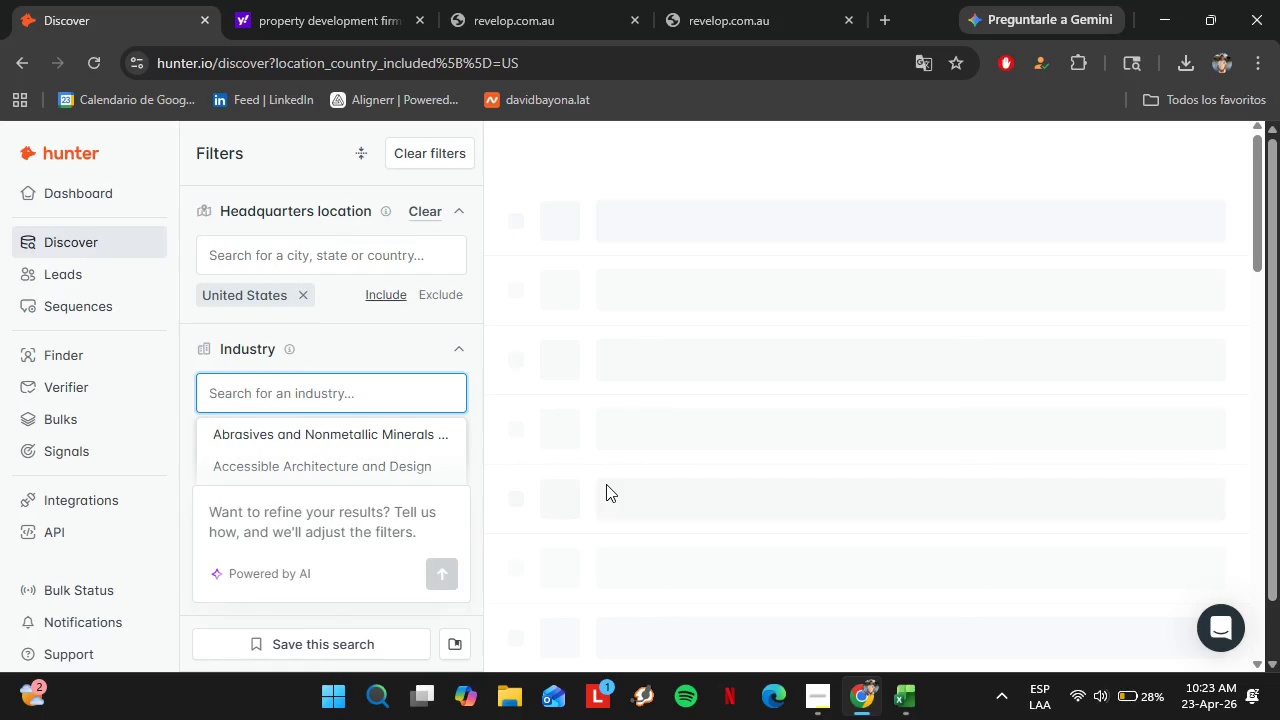 
left_click([822, 685])